 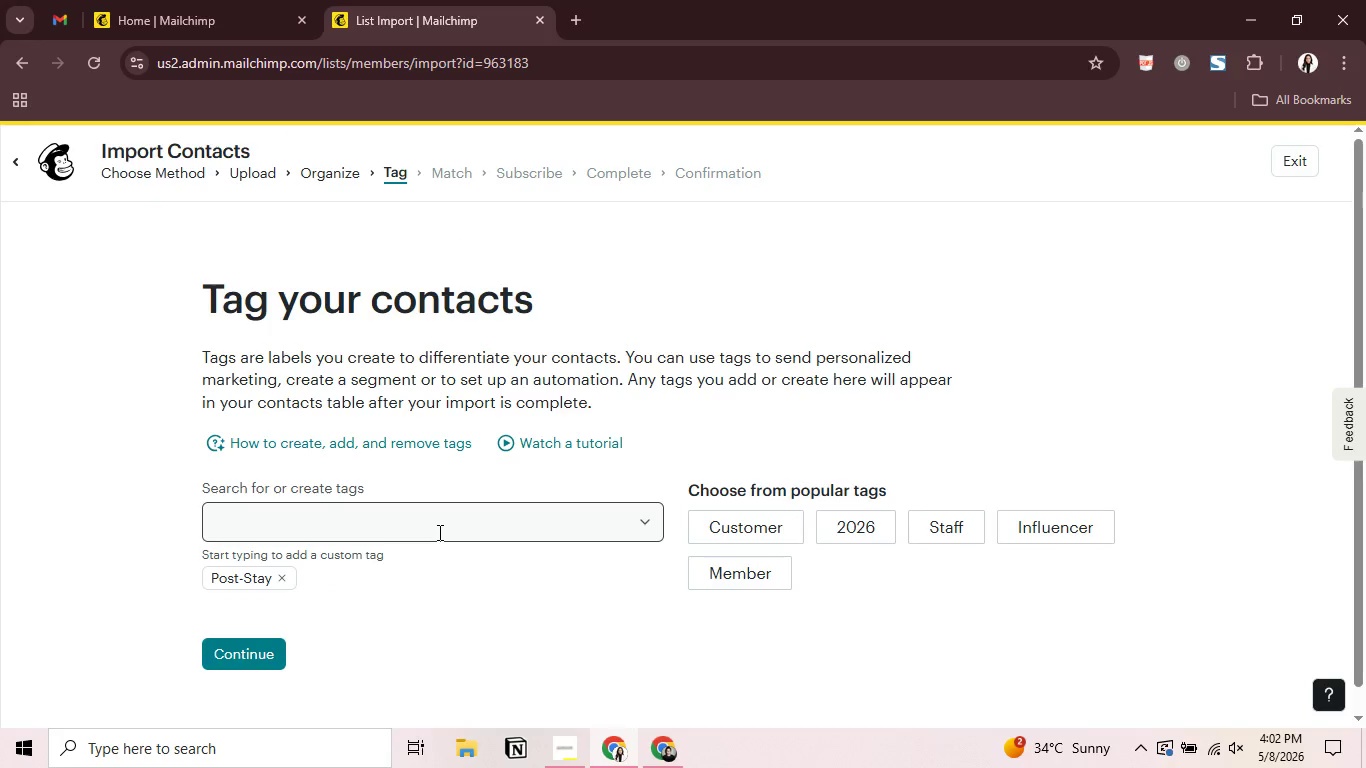 
left_click([438, 532])
 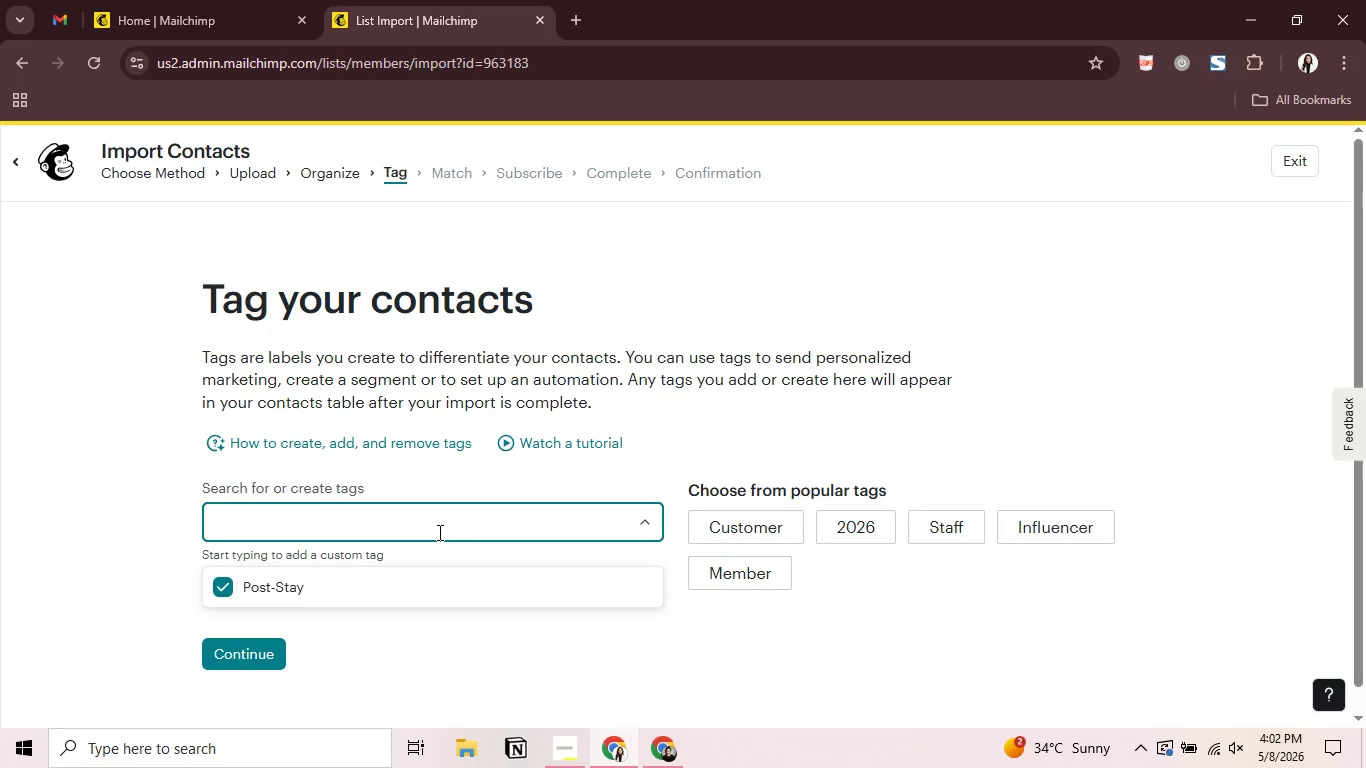 
type(Review-Request)
 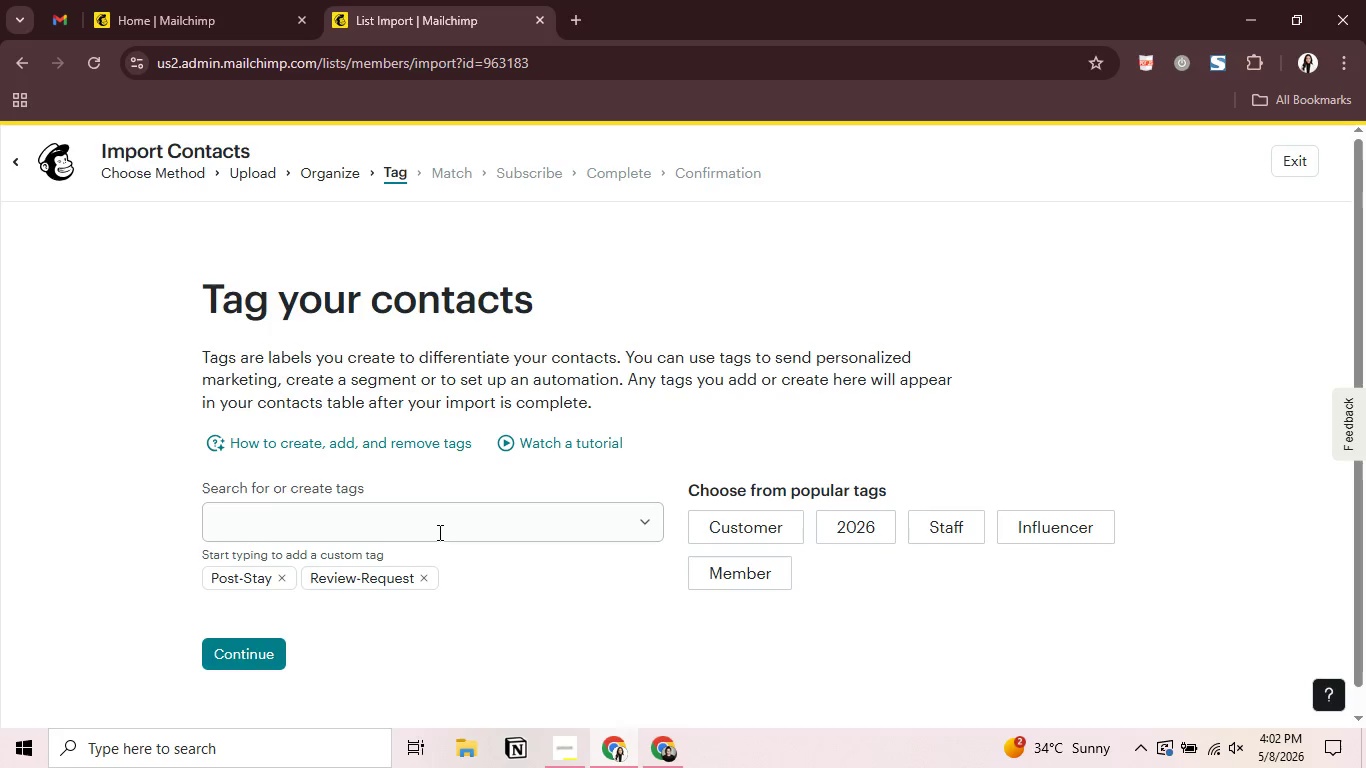 
key(Enter)
 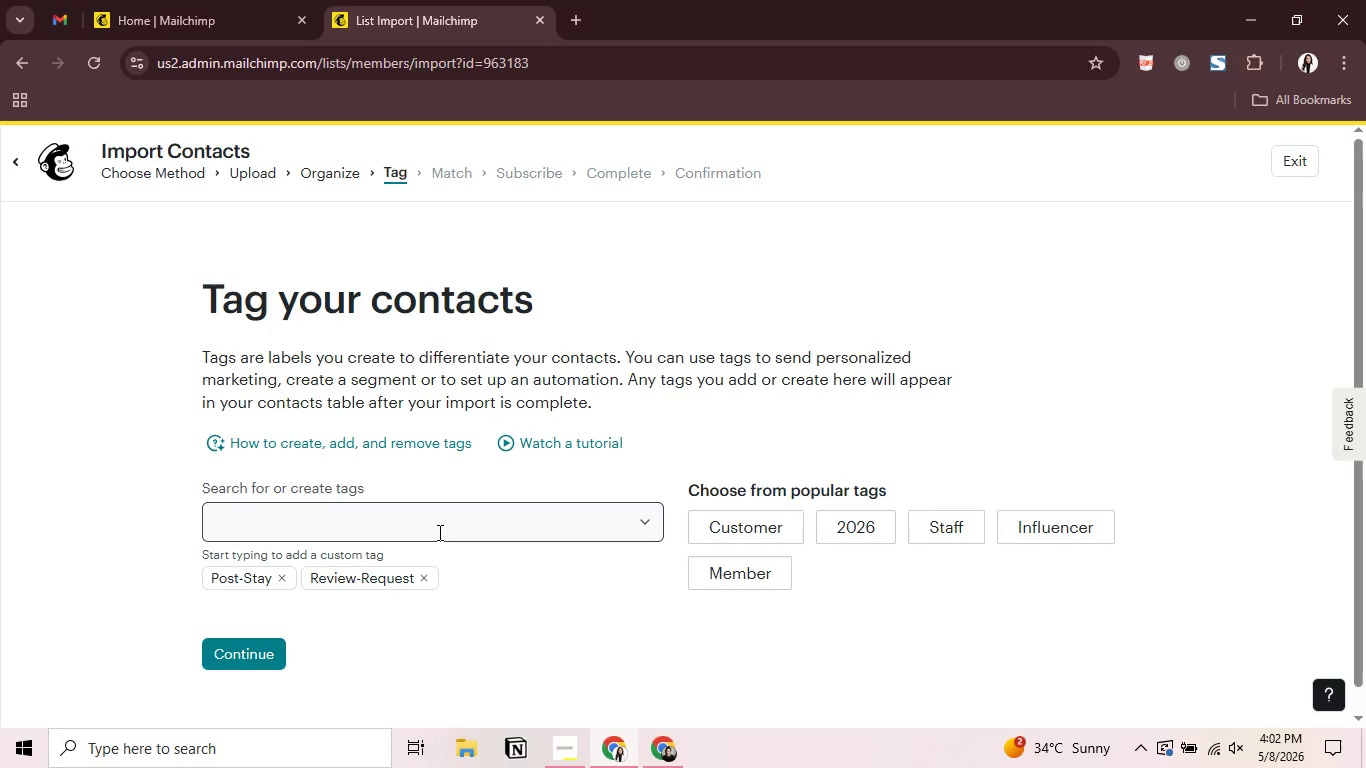 
left_click([438, 532])
 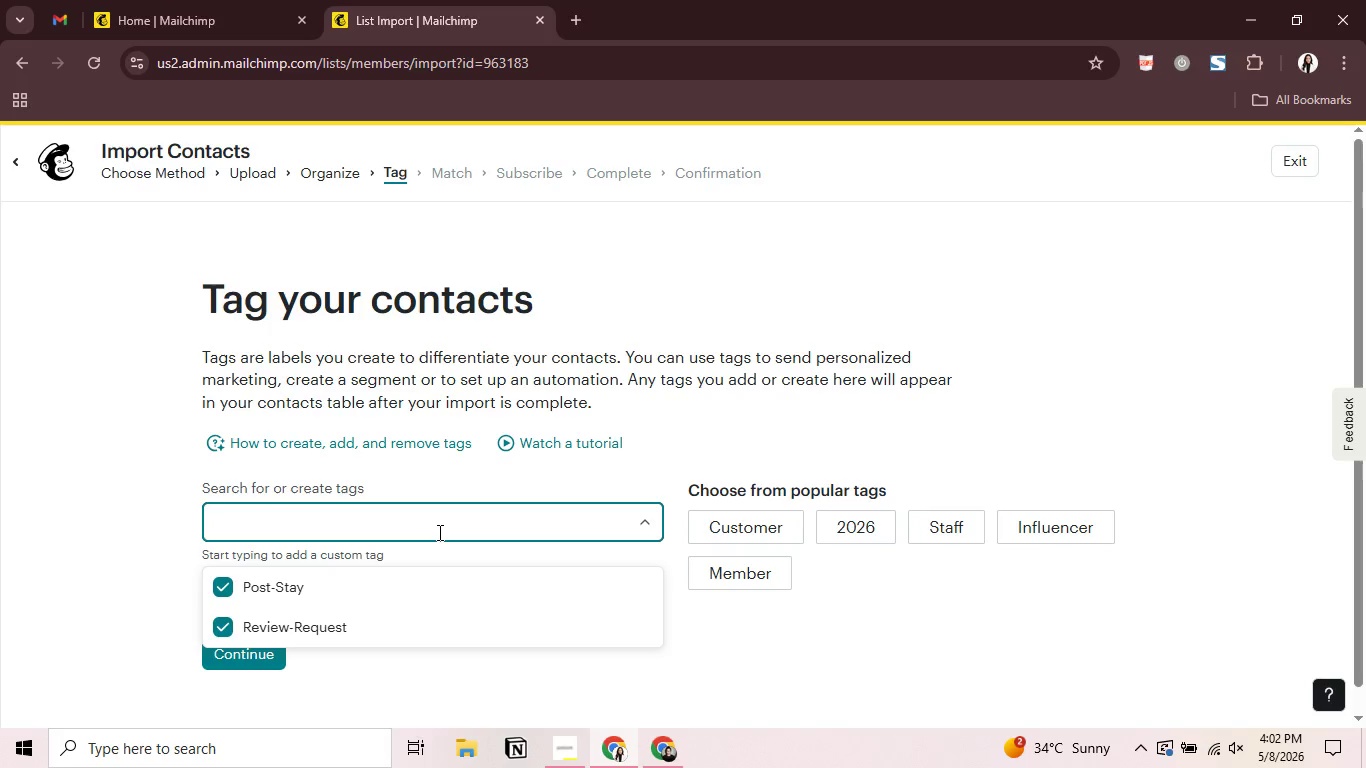 
wait(9.59)
 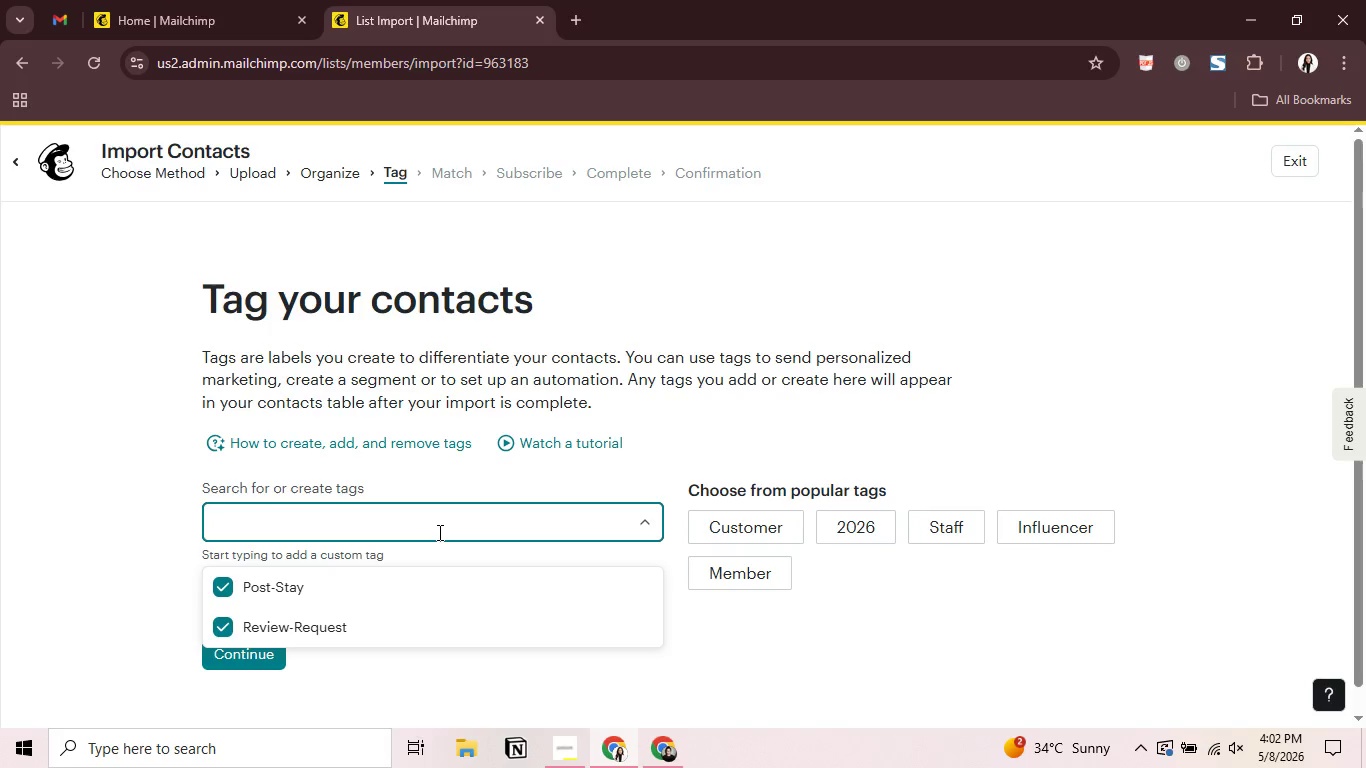 
left_click([438, 532])
 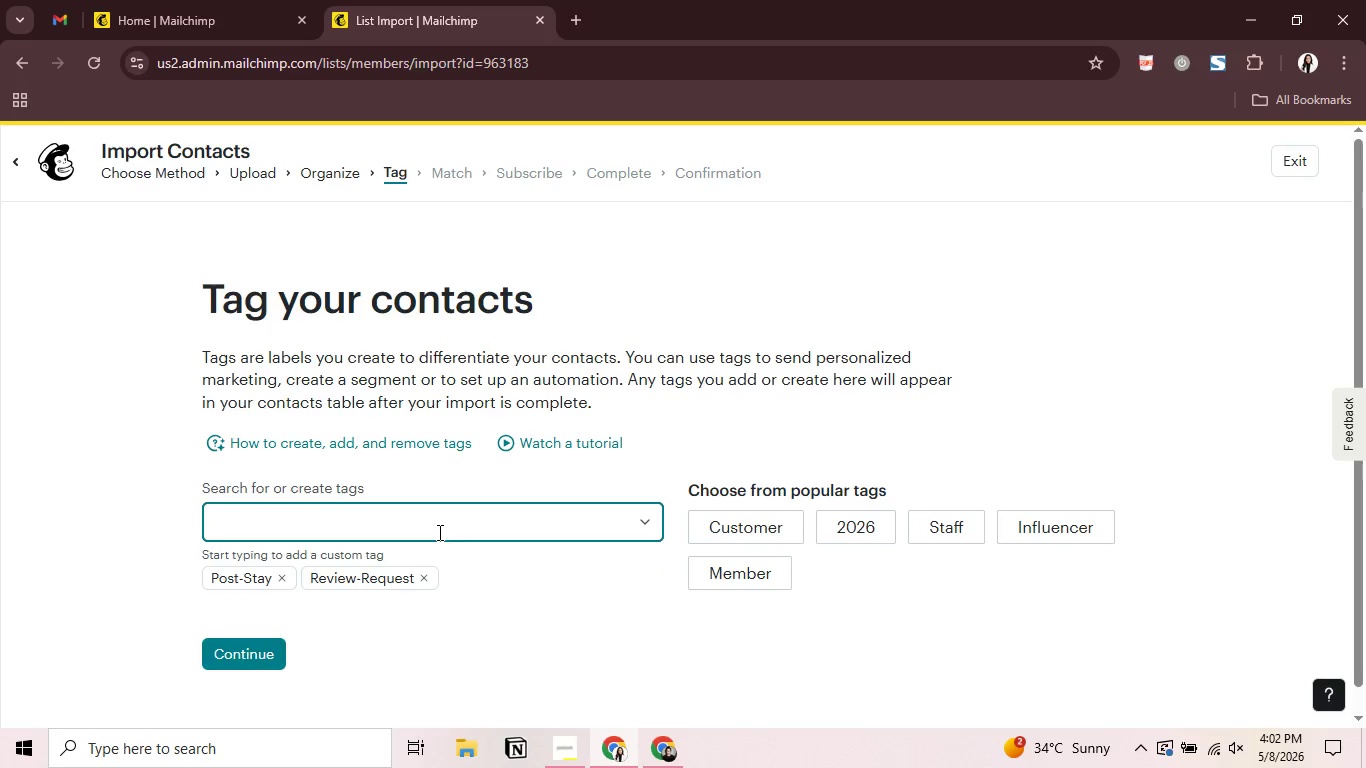 
type(Past-Guest)
 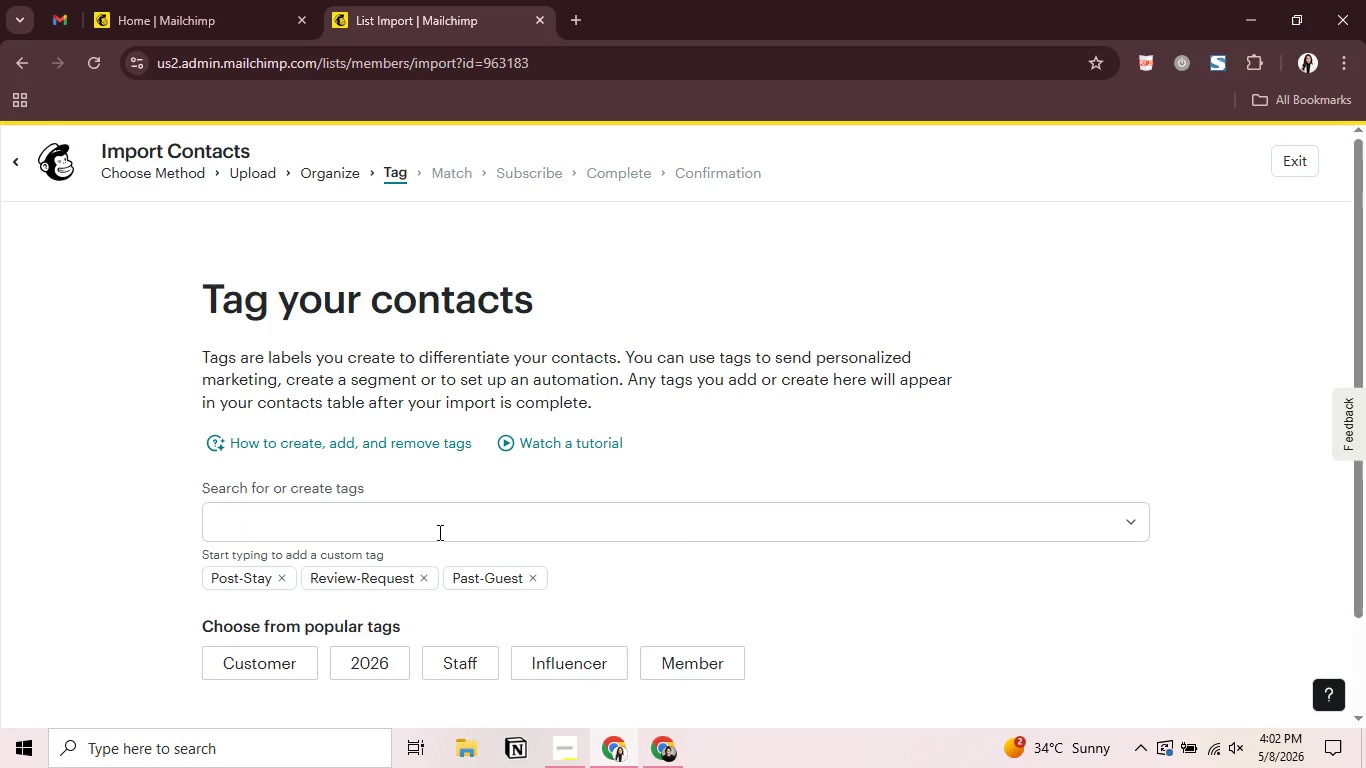 
key(Enter)
 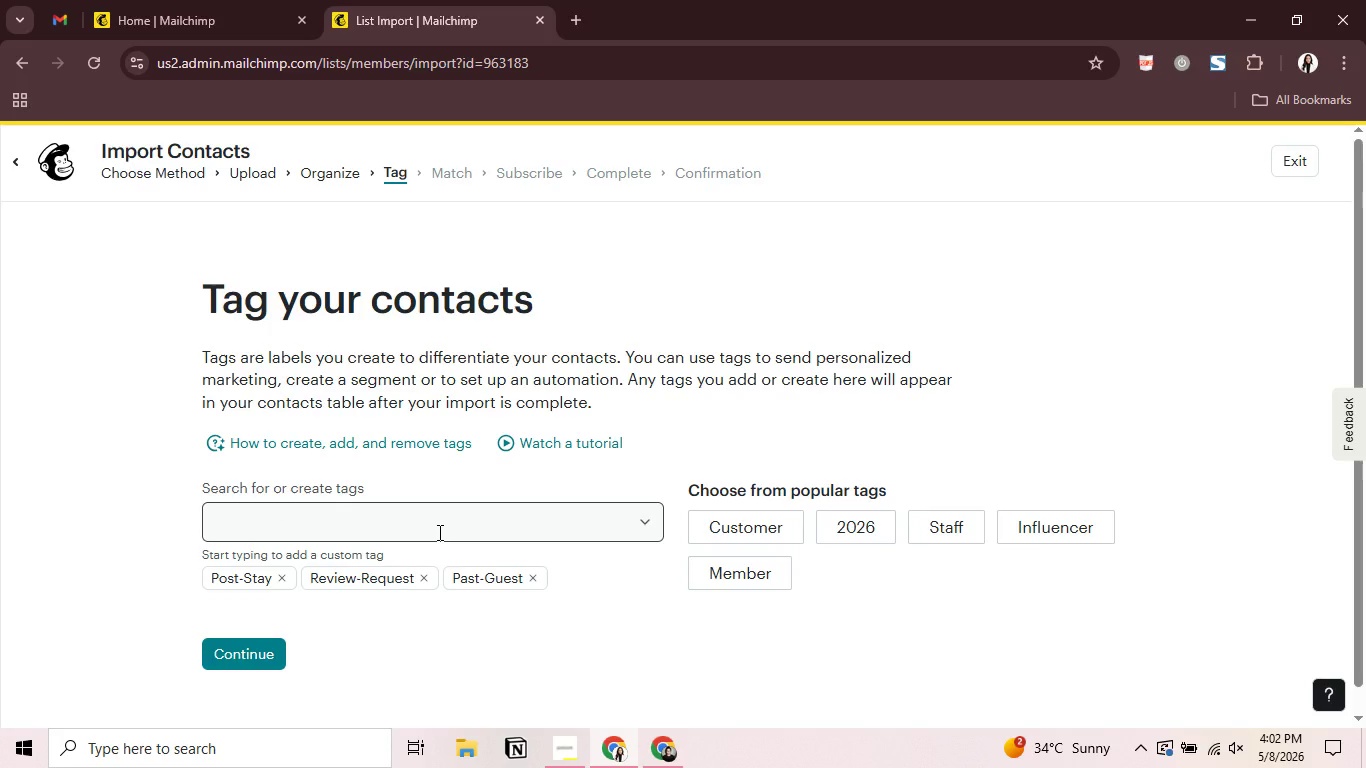 
left_click([438, 532])
 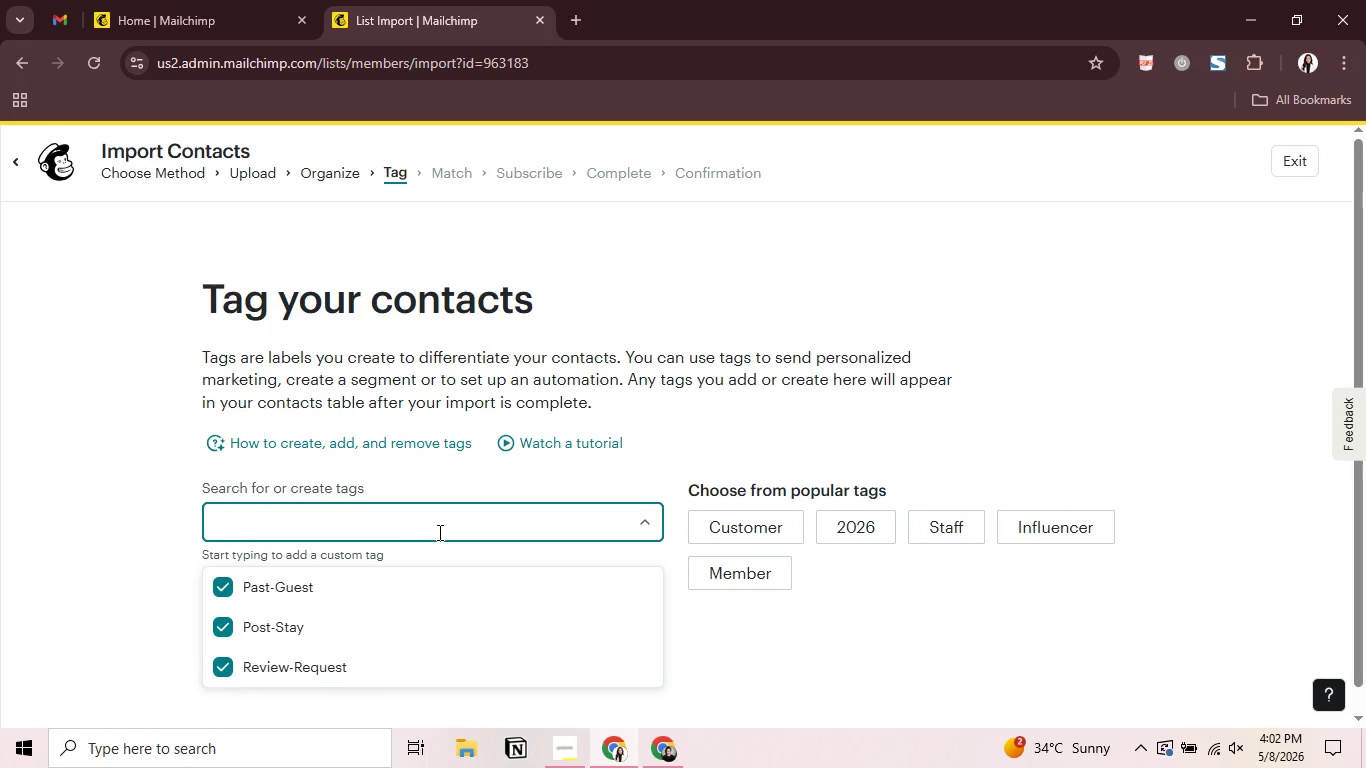 
type(Loyalty-Return)
 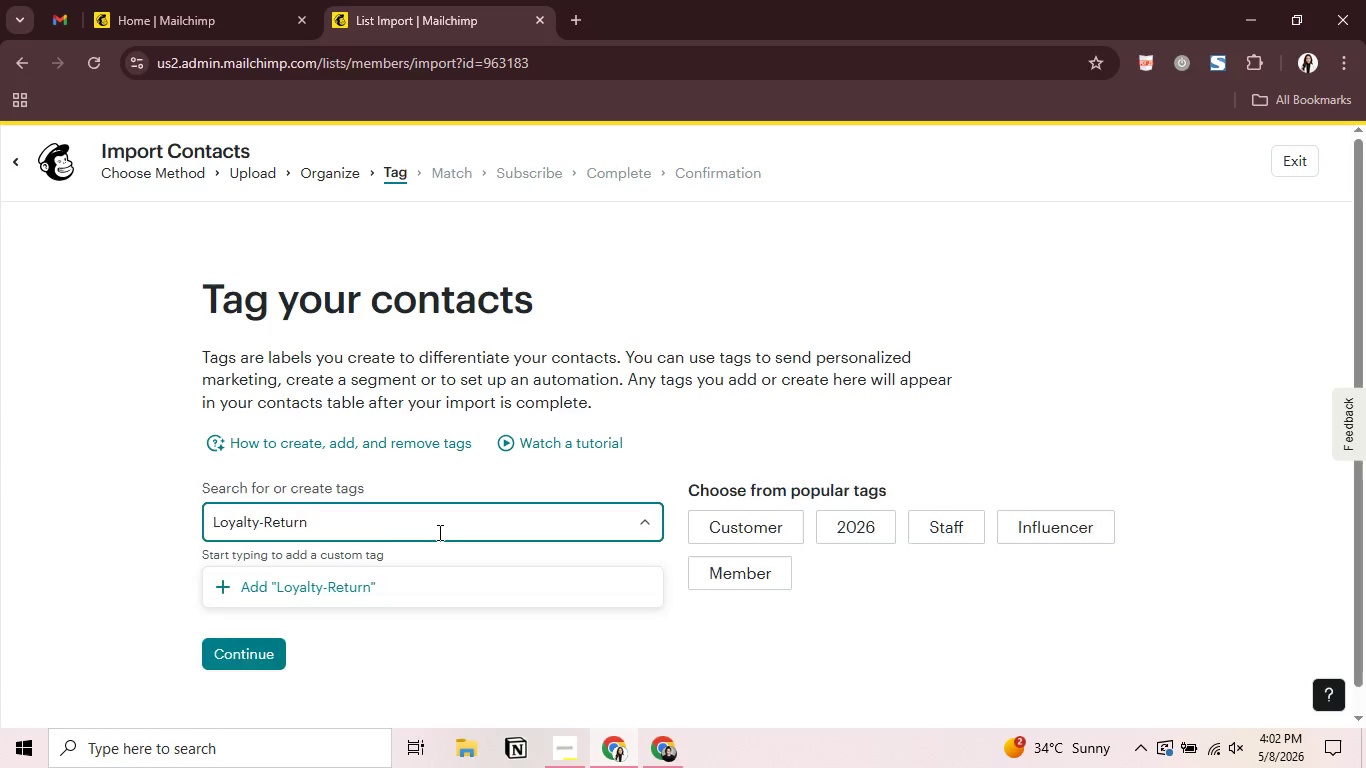 
key(Enter)
 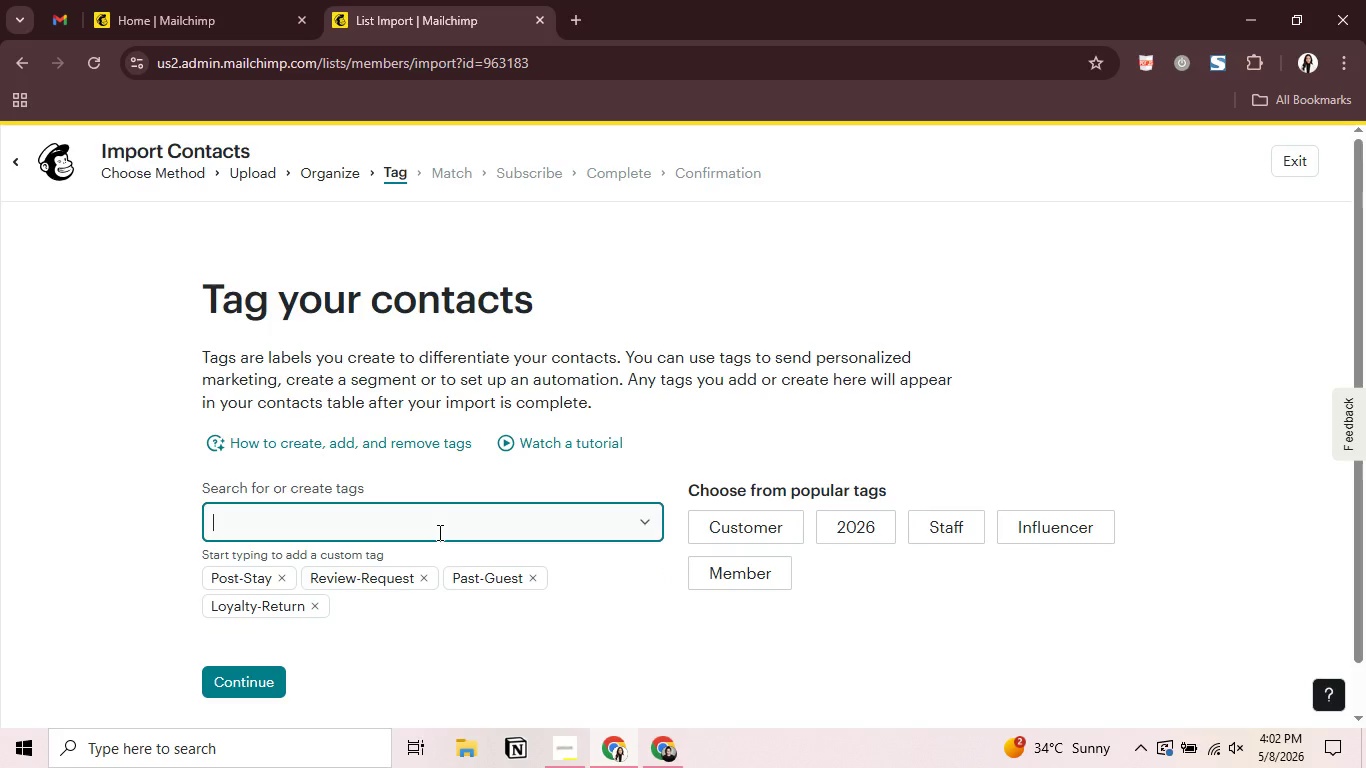 
left_click([438, 532])
 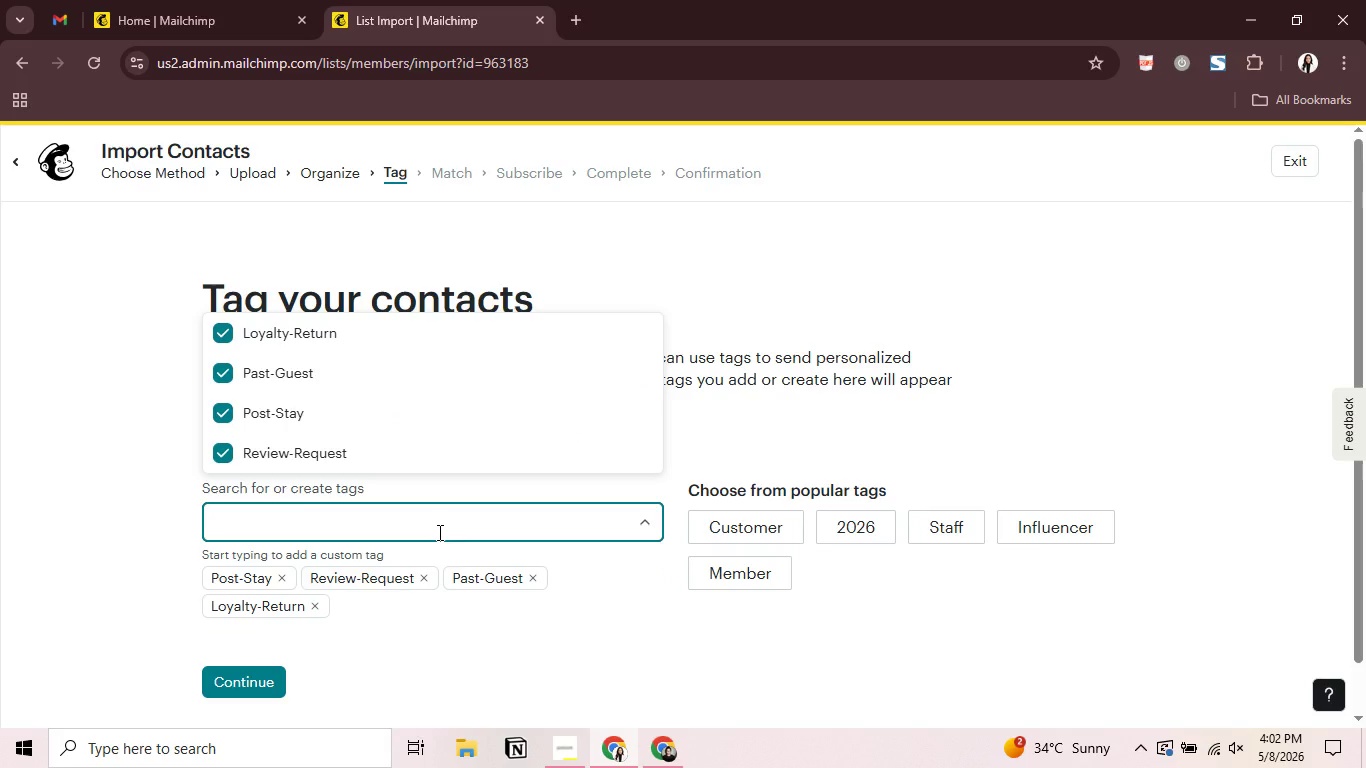 
type(Stine)
key(Backspace)
key(Backspace)
key(Backspace)
type(one-Oine)
key(Backspace)
key(Backspace)
key(Backspace)
key(Backspace)
type(Pine)
 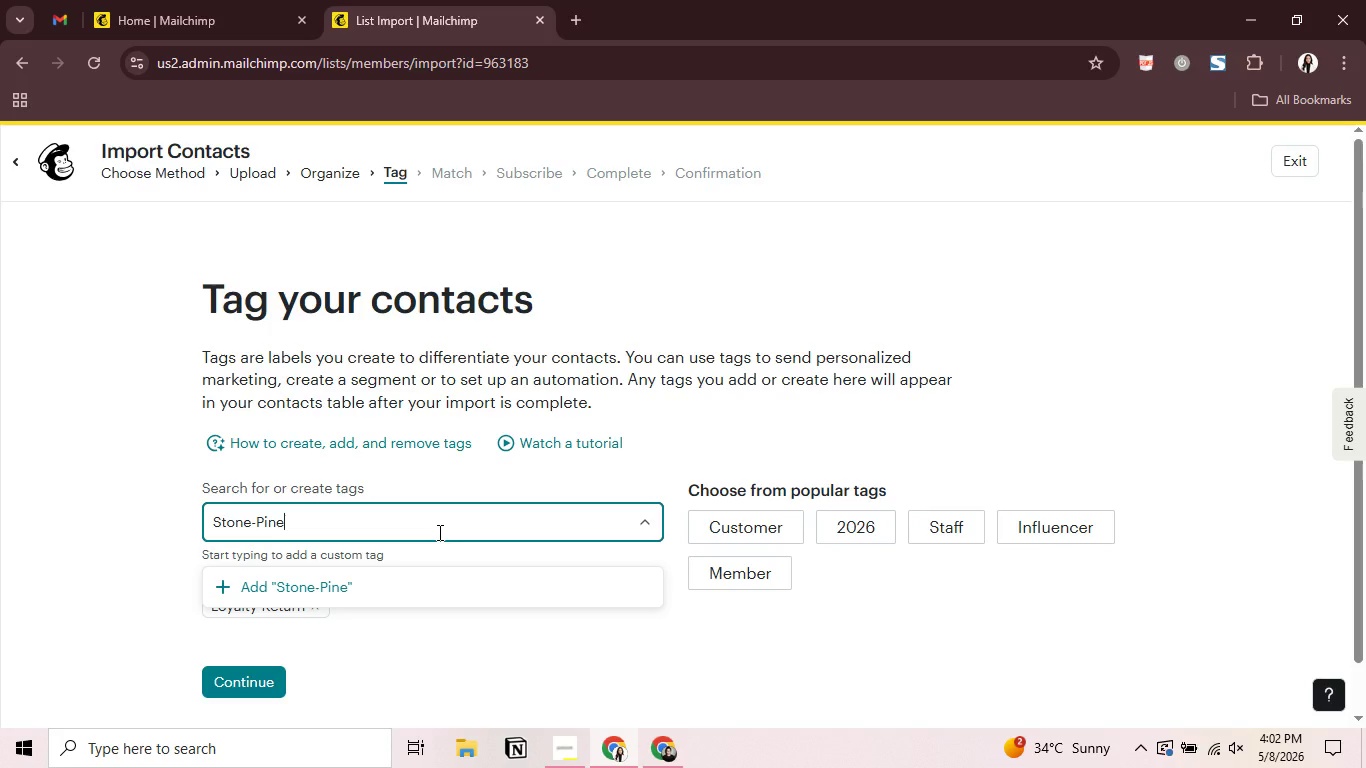 
type(-Ridge-Lodge)
 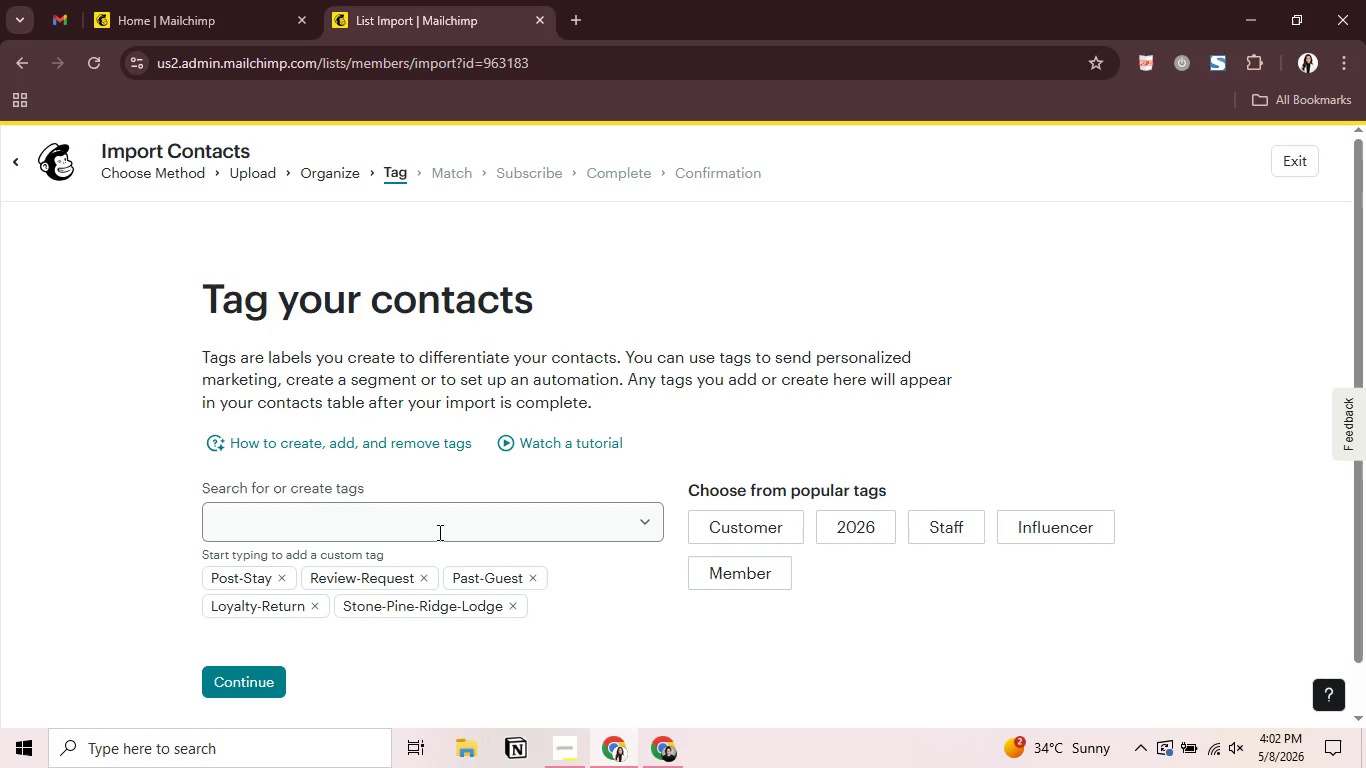 
 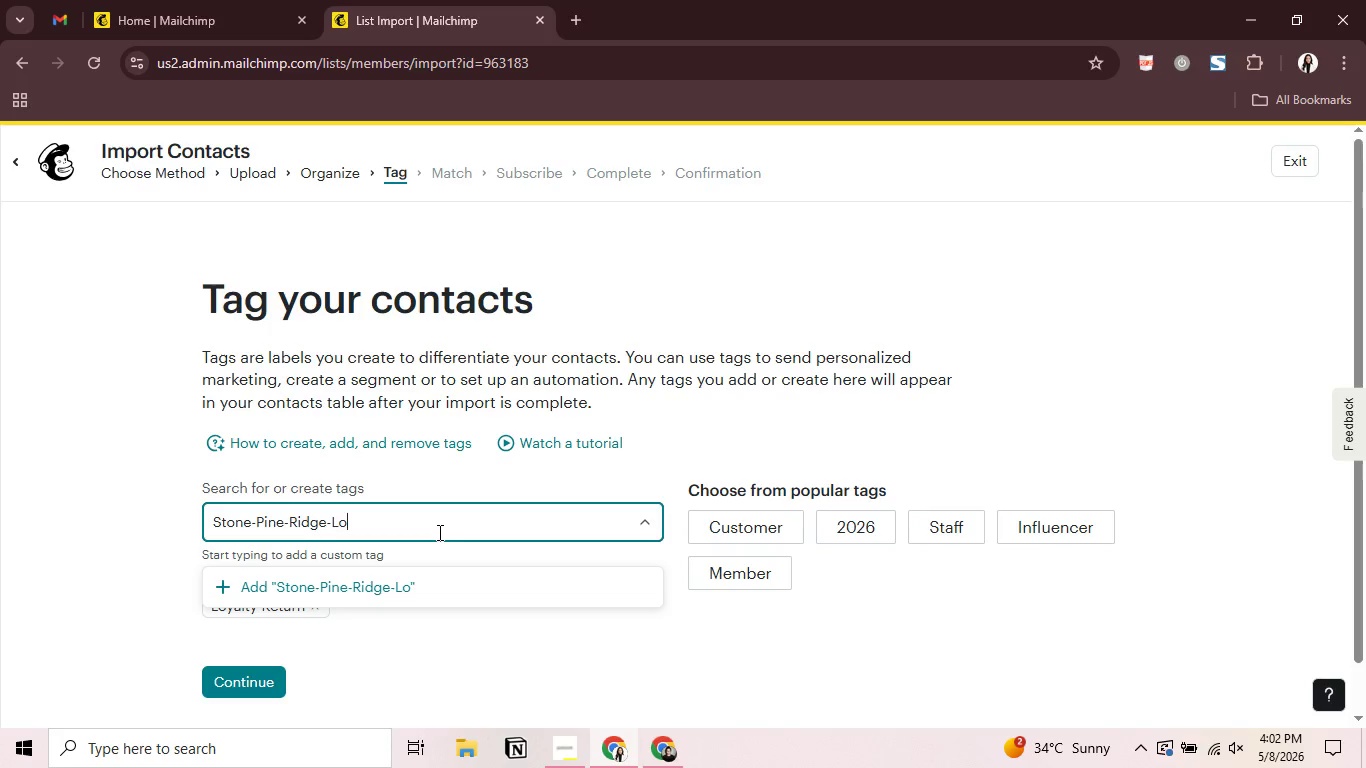 
key(Enter)
 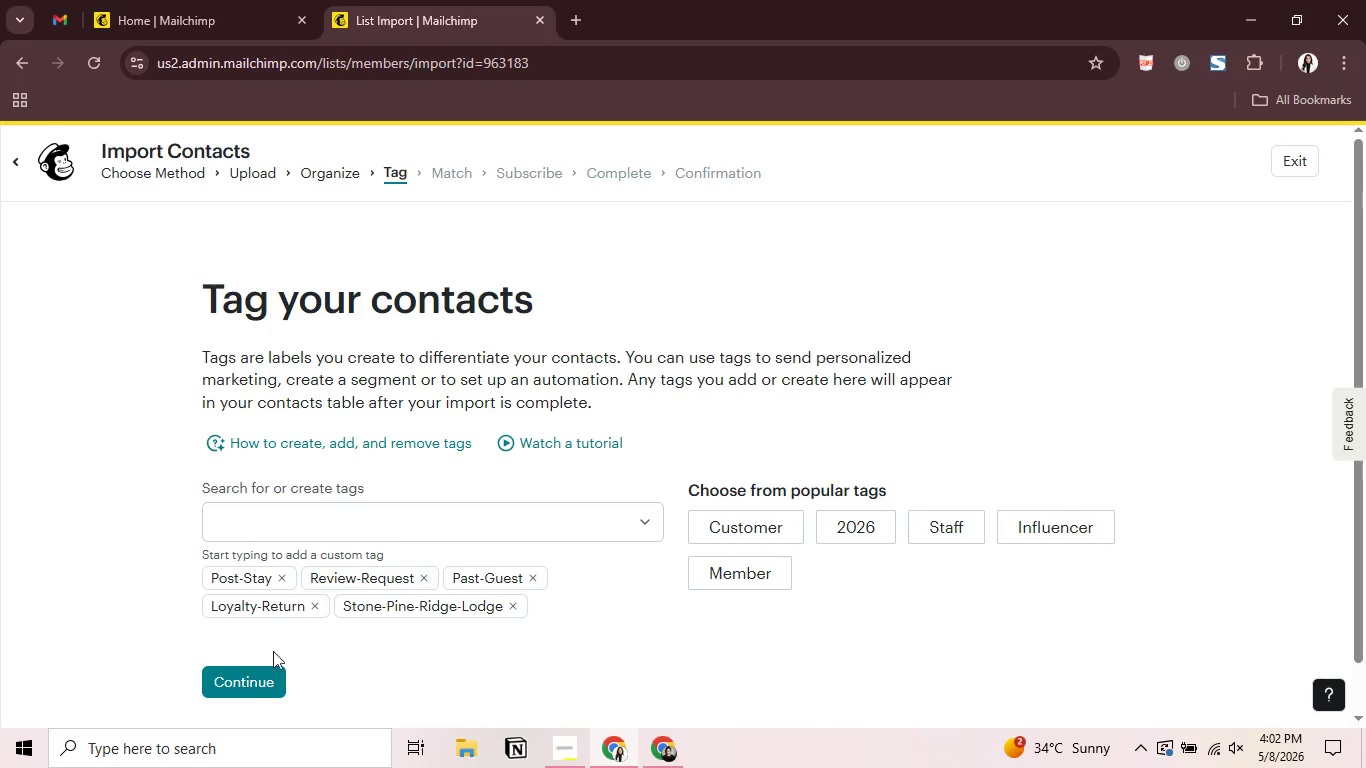 
left_click([240, 680])
 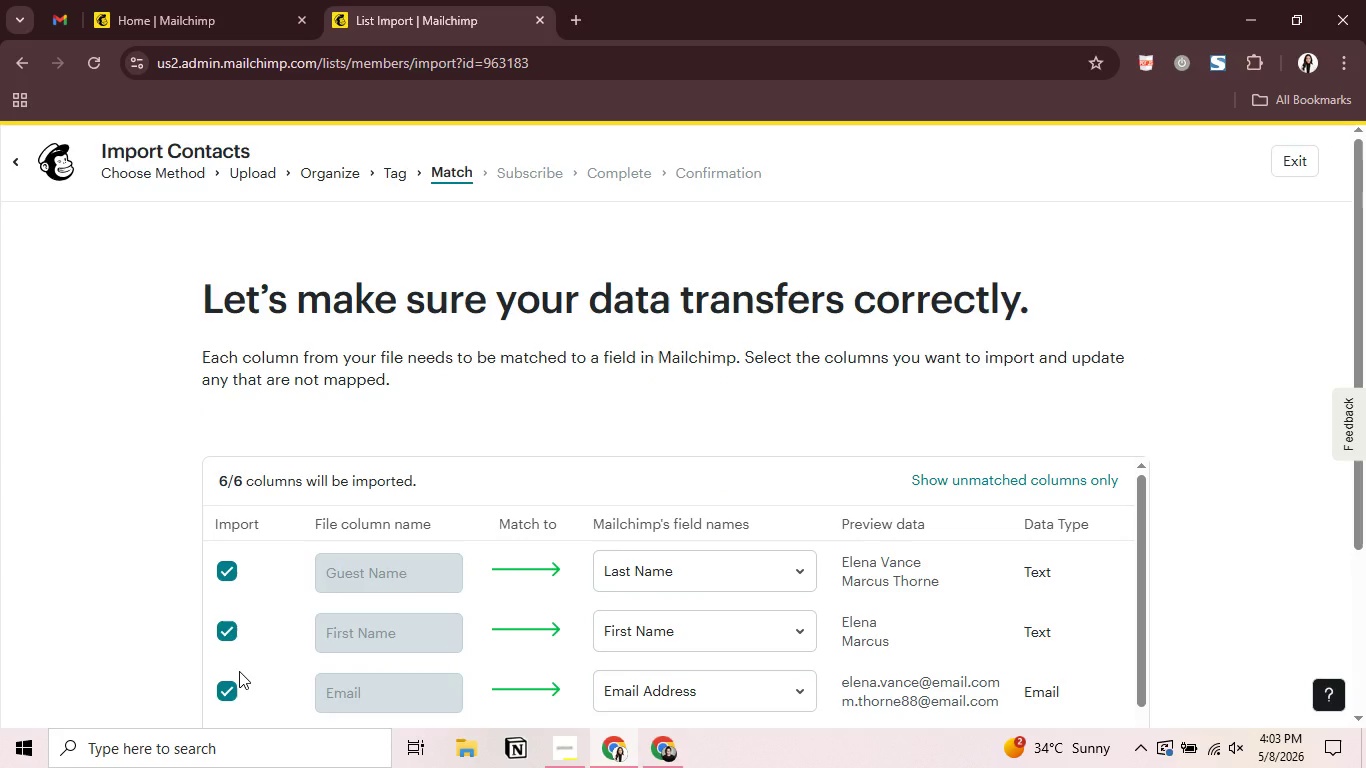 
wait(9.76)
 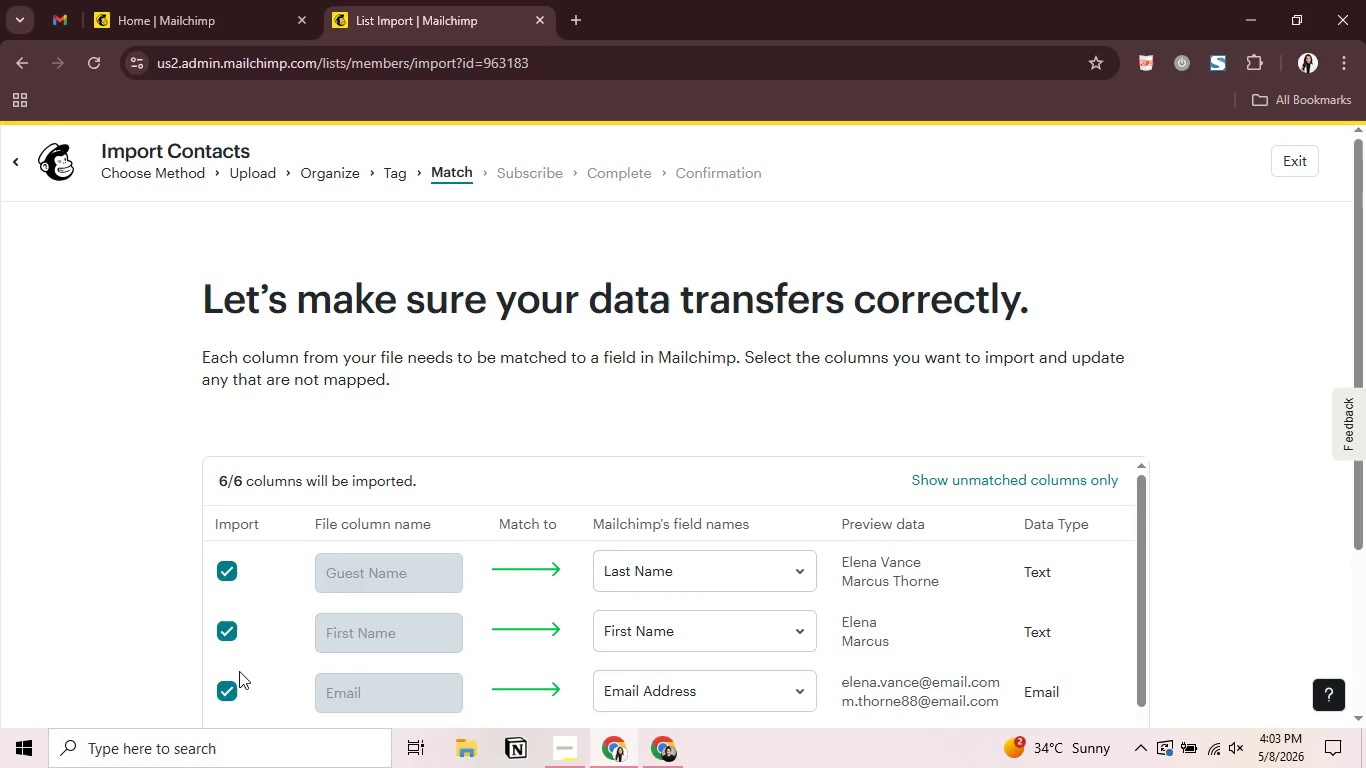 
scroll: coordinate [1159, 392], scroll_direction: down, amount: 3.0
 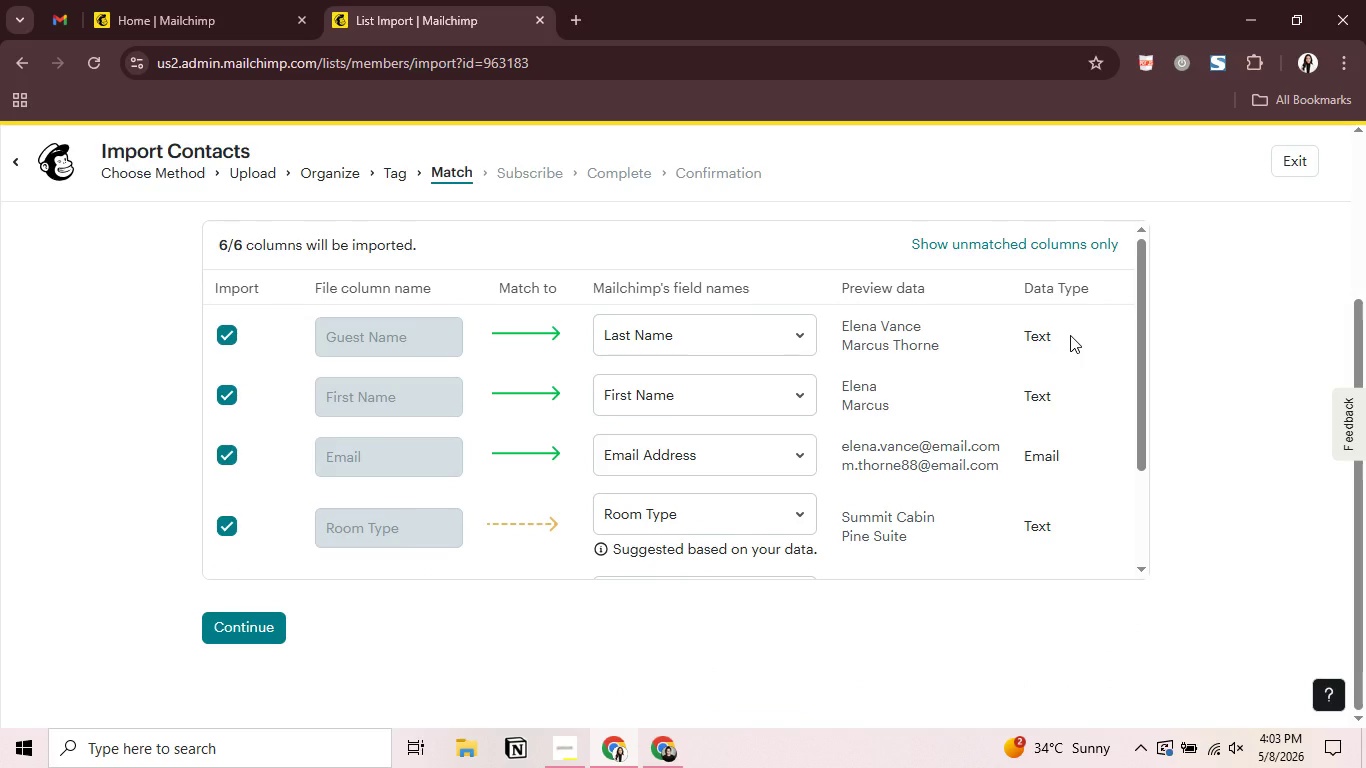 
wait(8.54)
 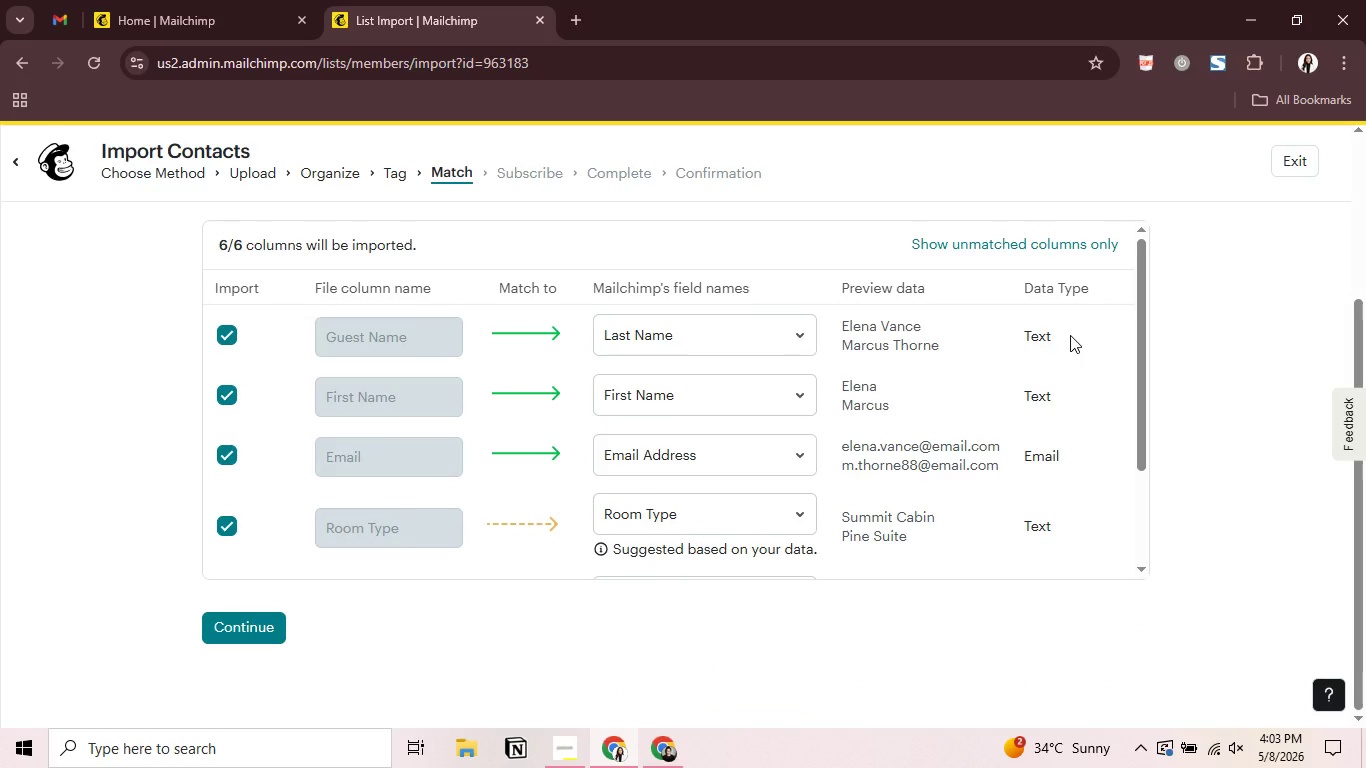 
left_click([234, 335])
 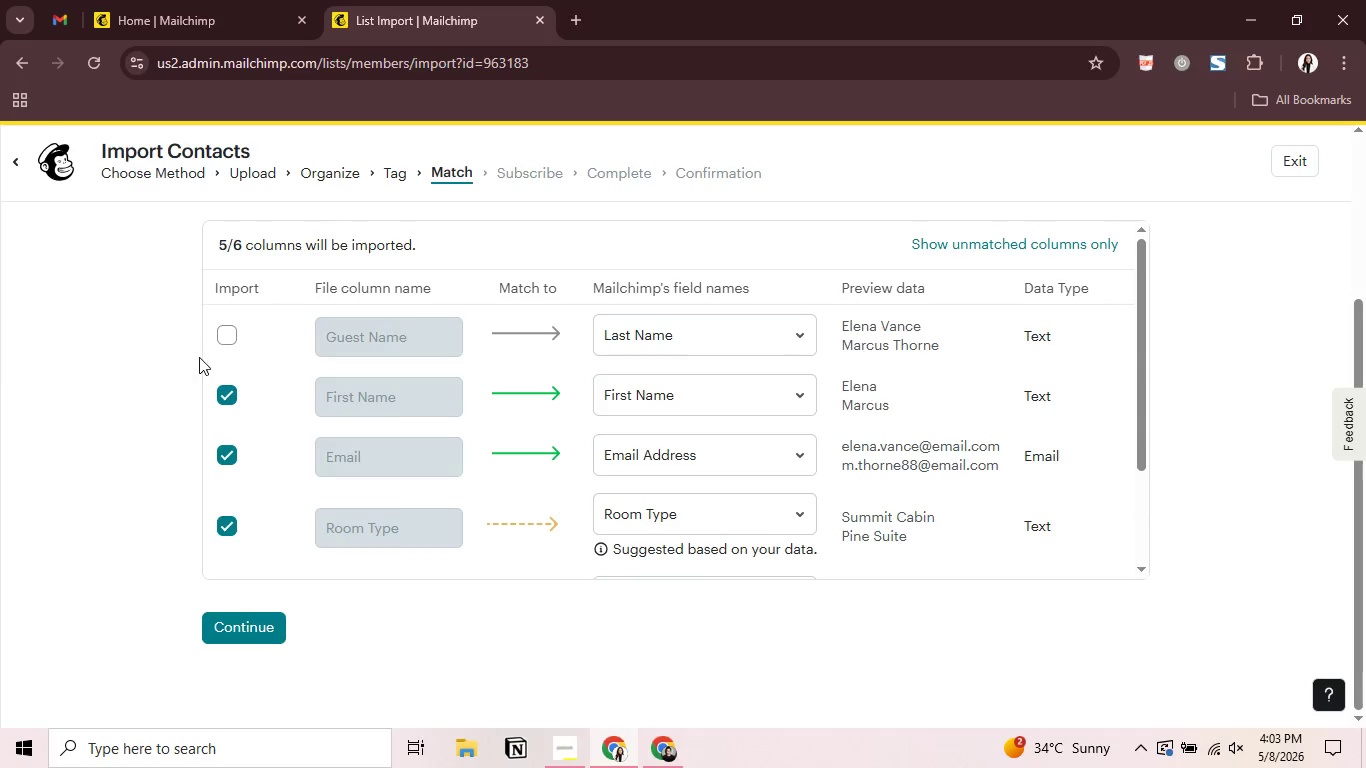 
left_click([224, 329])
 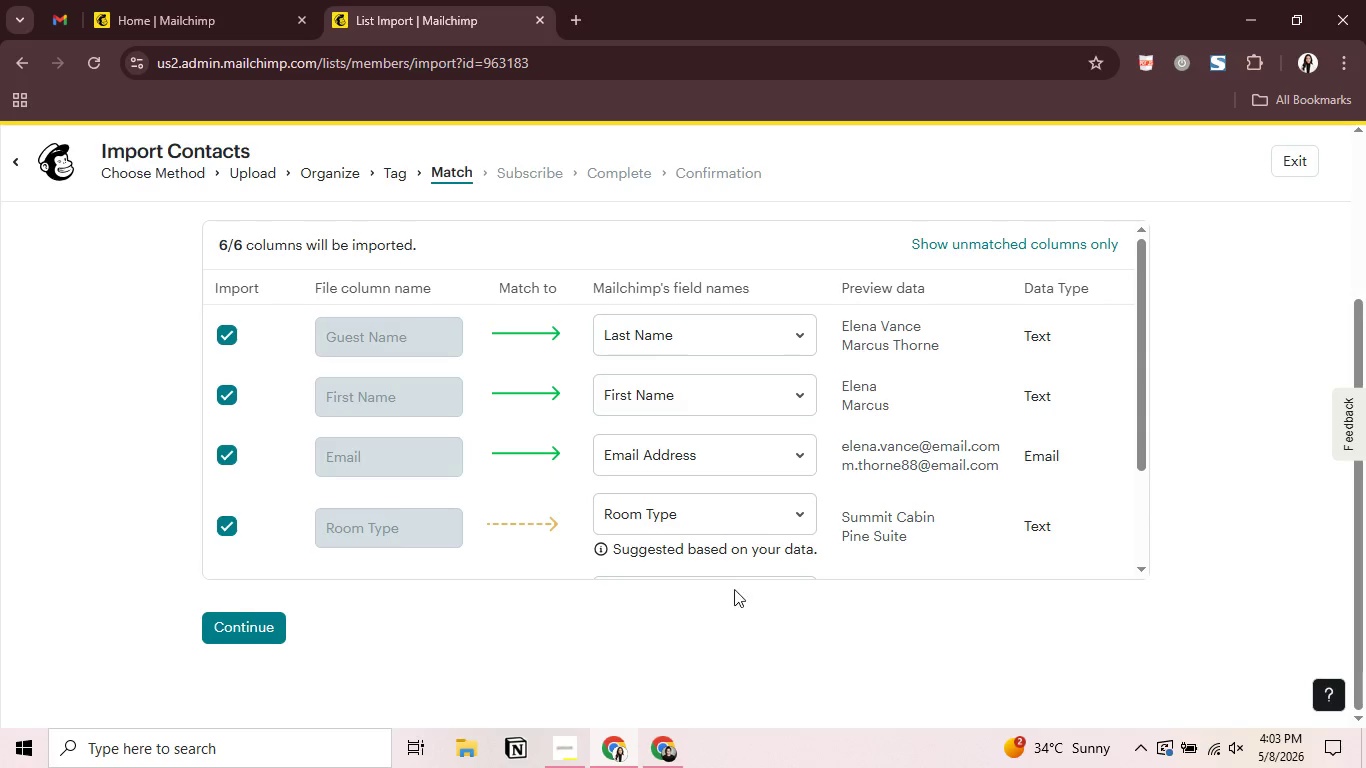 
scroll: coordinate [784, 555], scroll_direction: down, amount: 2.0
 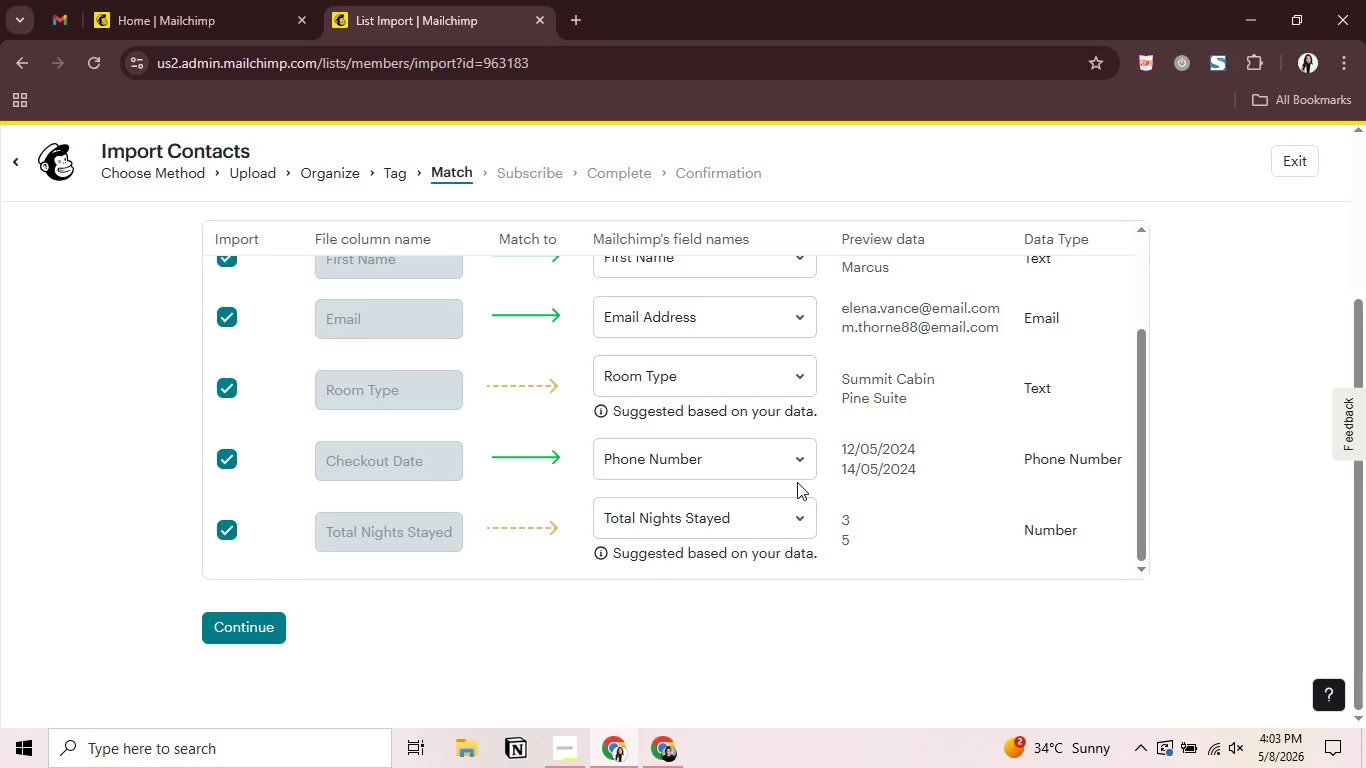 
wait(16.77)
 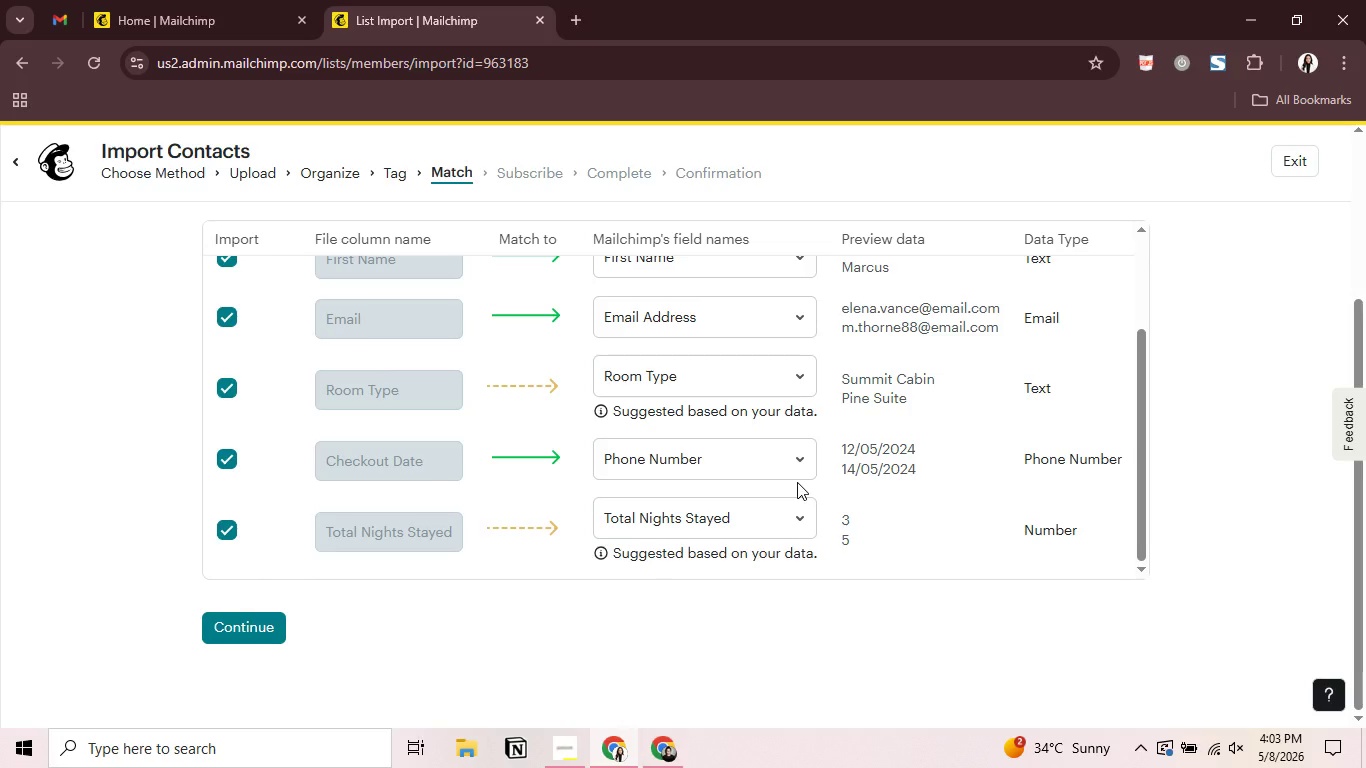 
left_click([736, 373])
 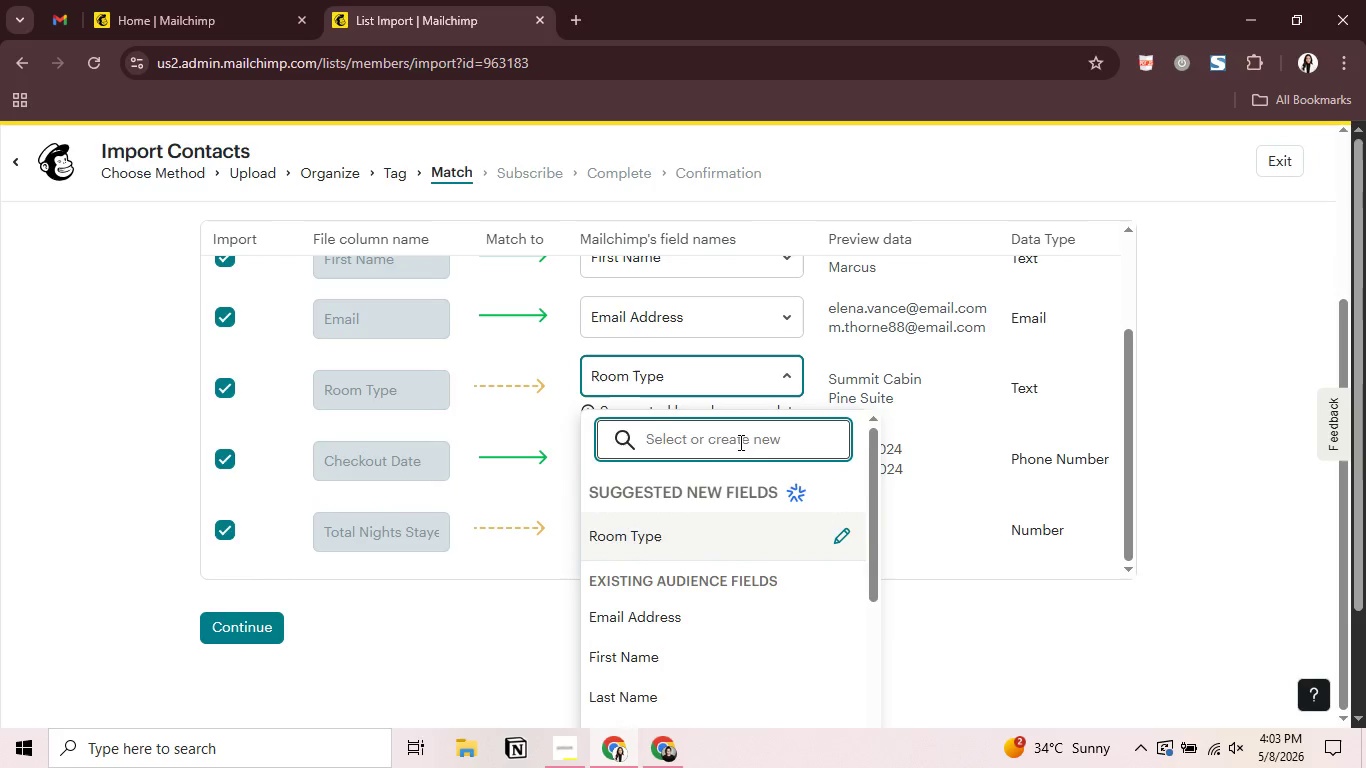 
scroll: coordinate [1084, 560], scroll_direction: down, amount: 12.0
 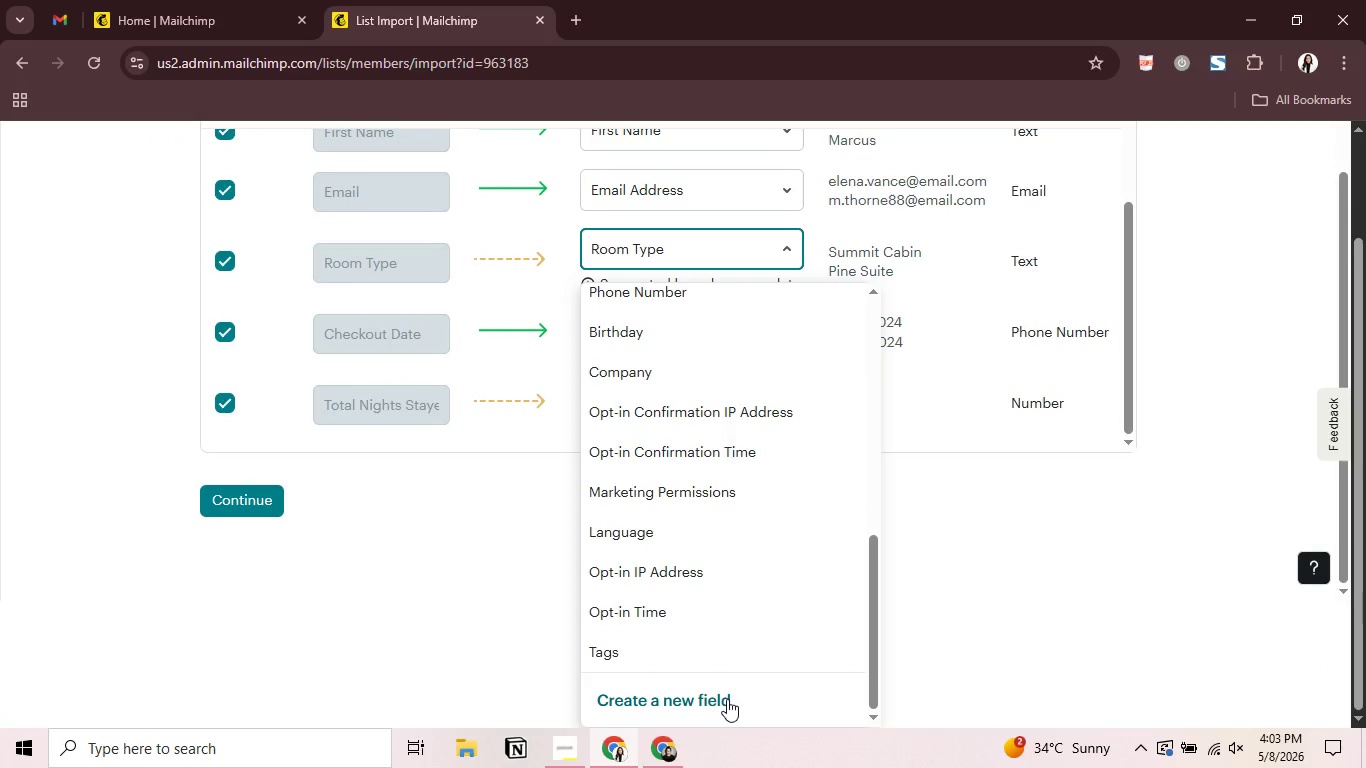 
left_click([727, 699])
 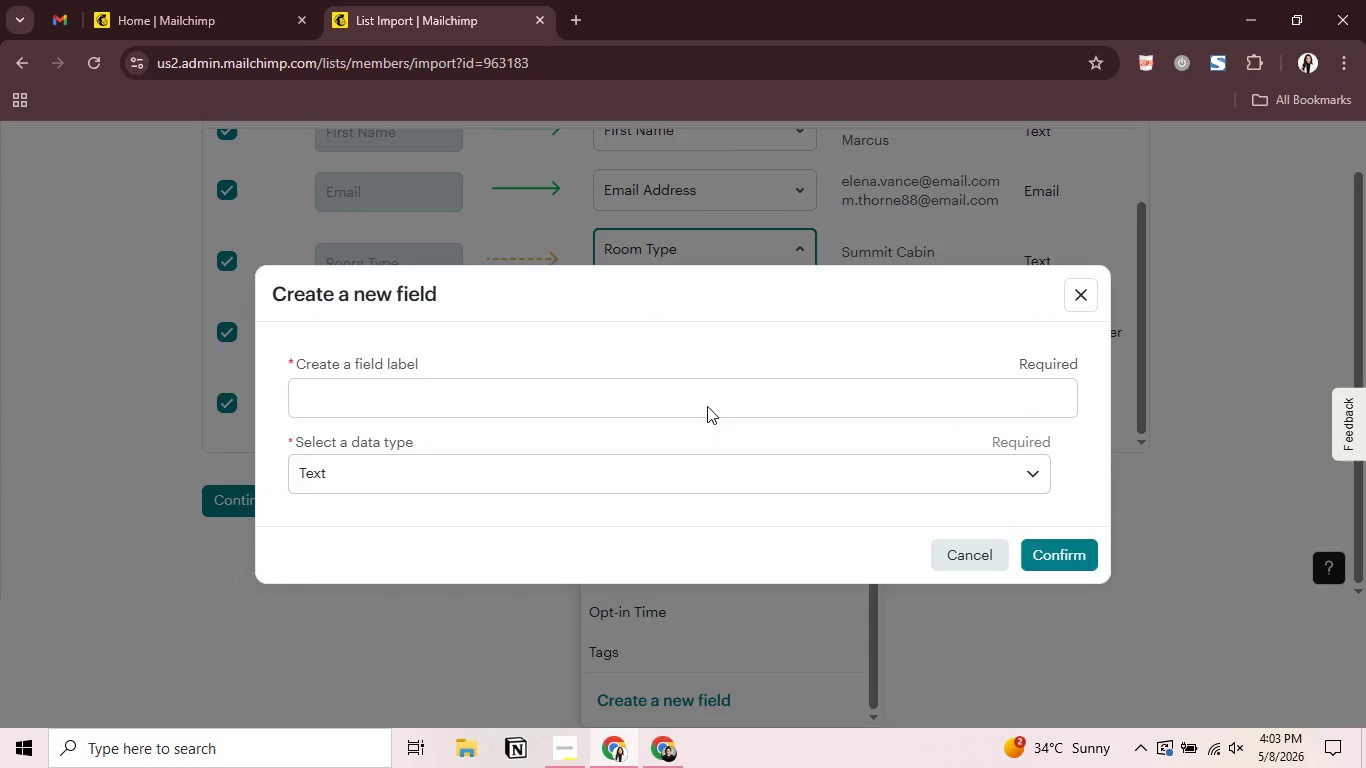 
left_click([707, 394])
 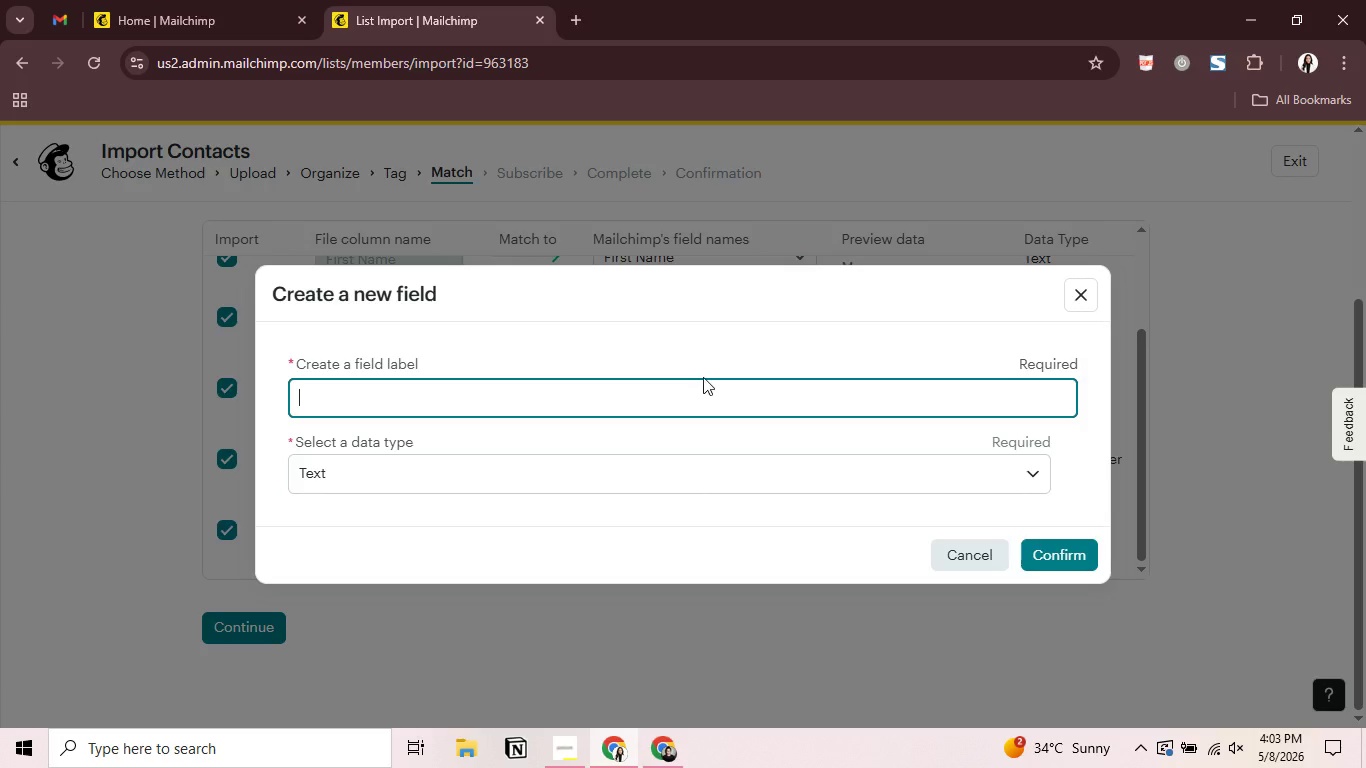 
type(ROOMTYPE)
 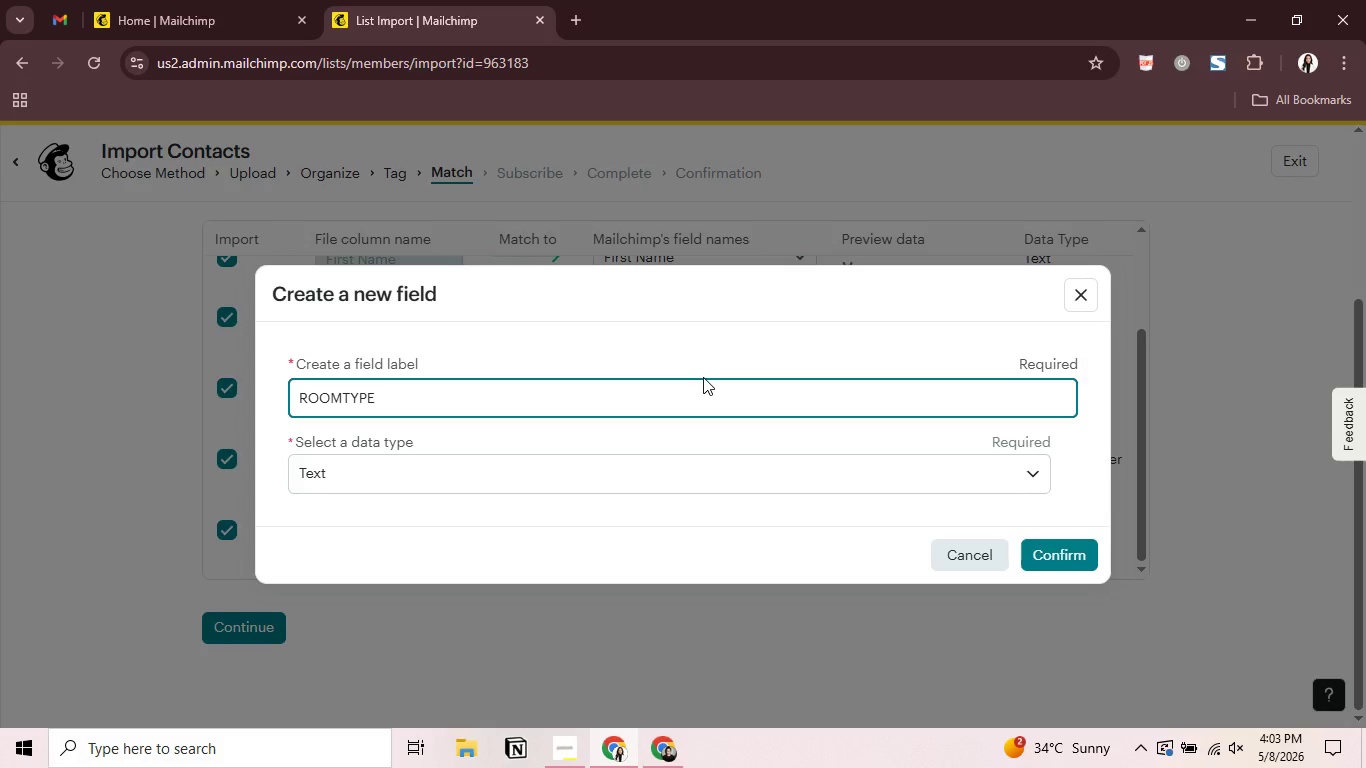 
key(Enter)
 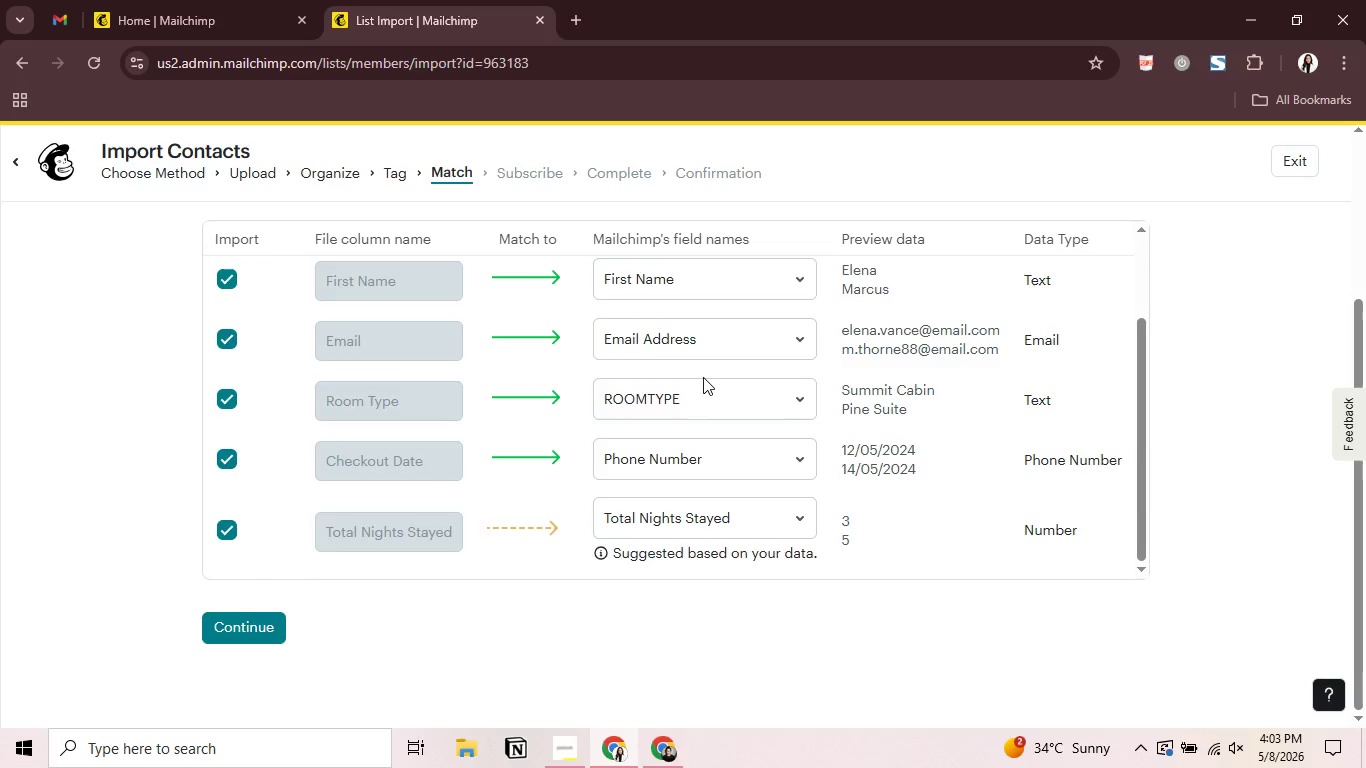 
wait(5.81)
 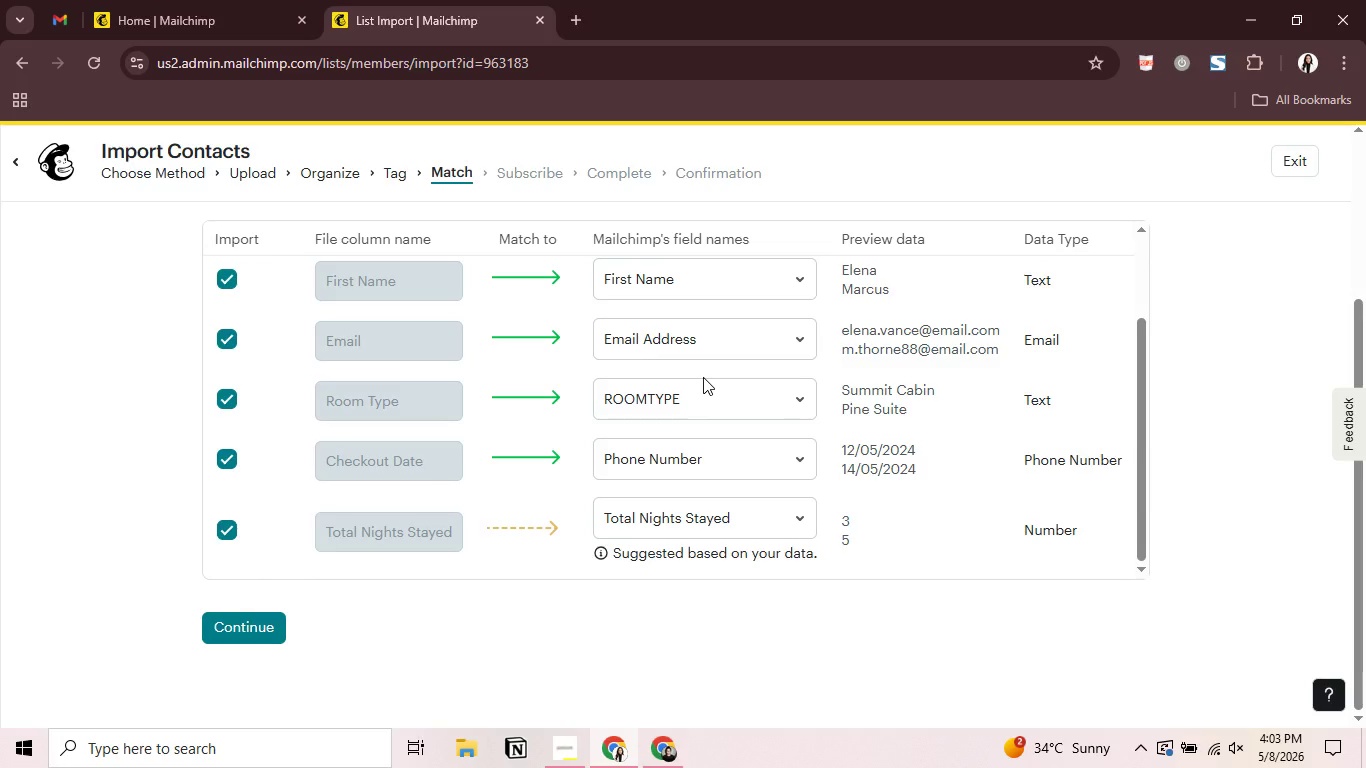 
left_click([703, 464])
 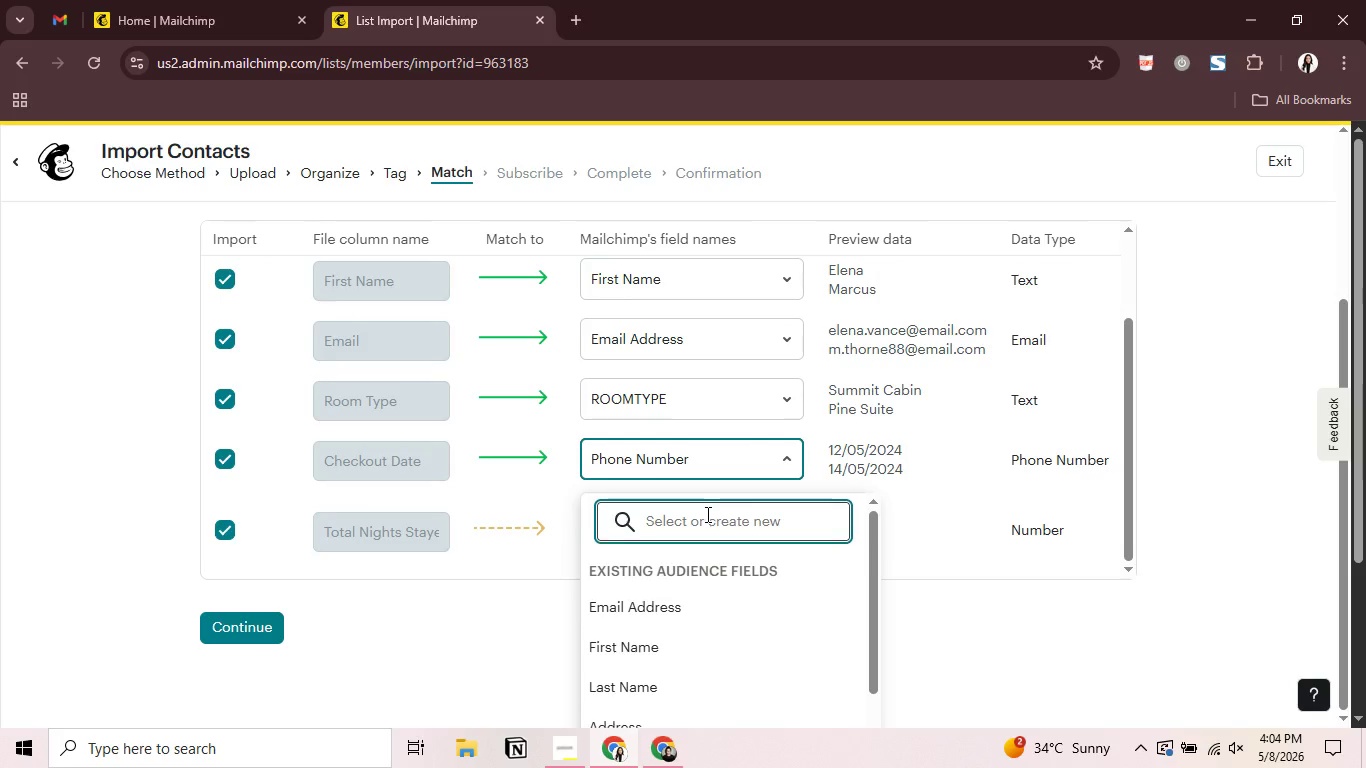 
scroll: coordinate [962, 619], scroll_direction: down, amount: 14.0
 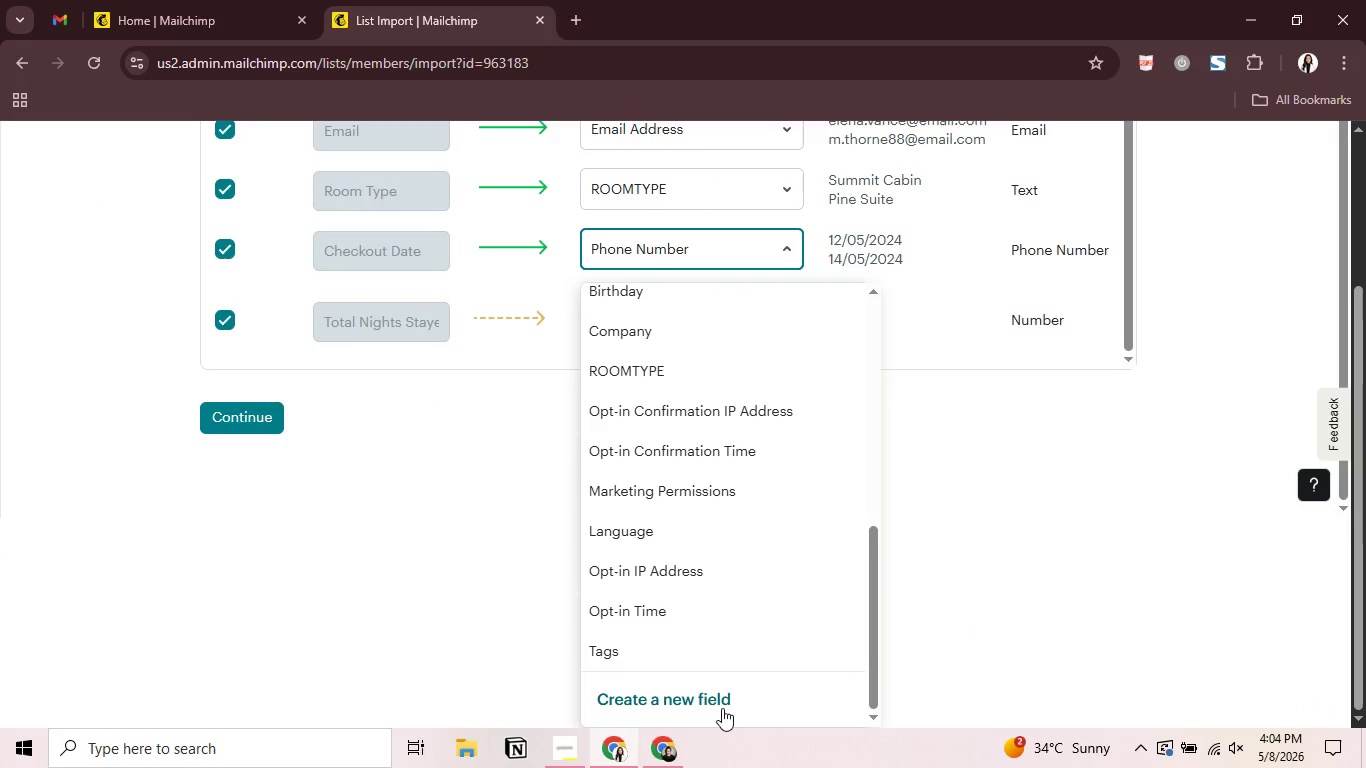 
left_click([722, 705])
 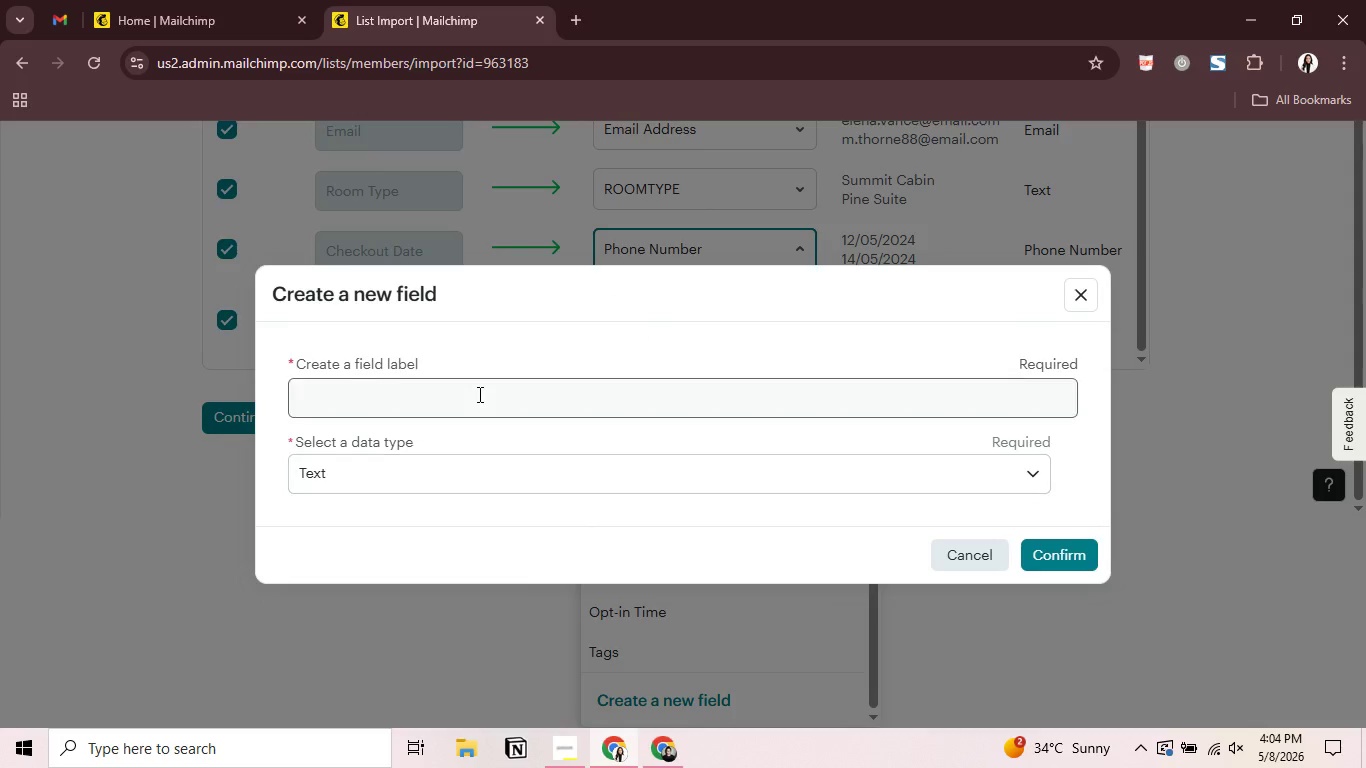 
left_click([478, 393])
 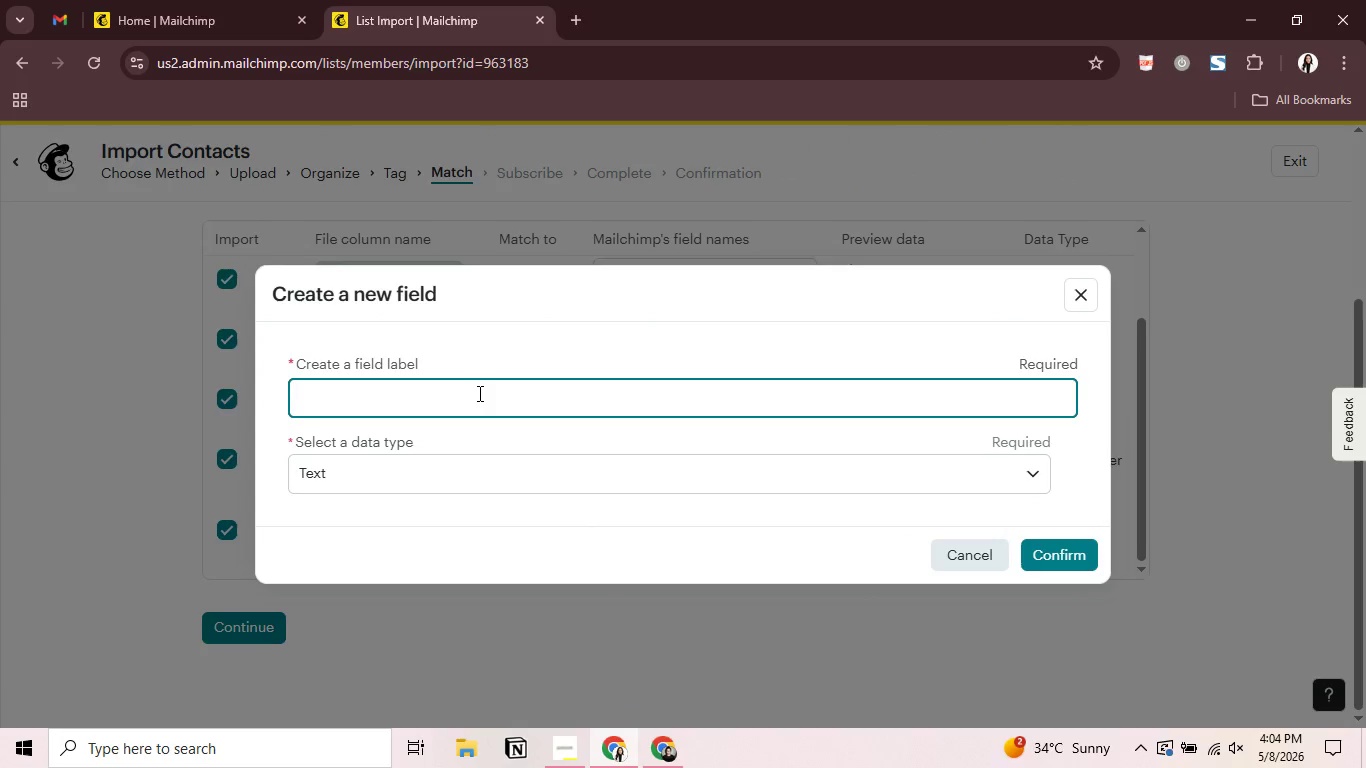 
type(CH)
key(Backspace)
 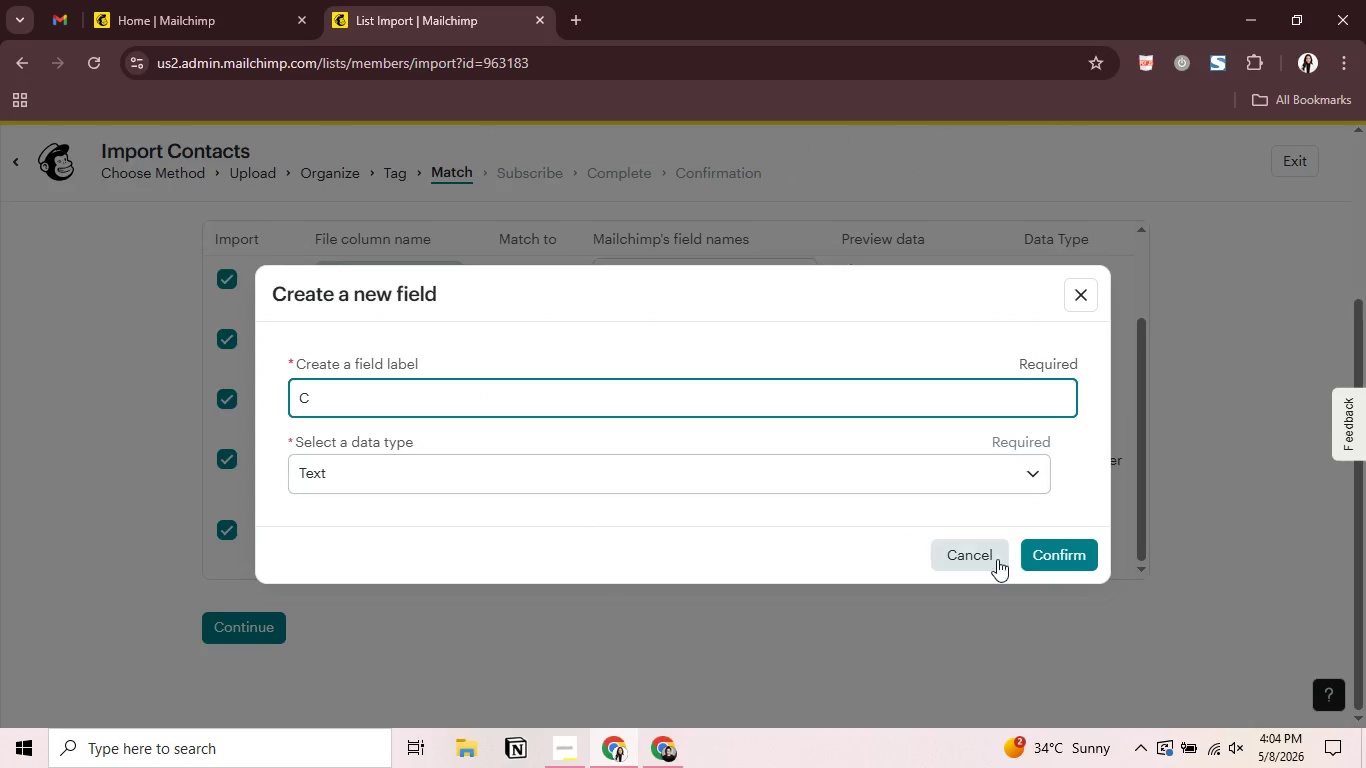 
left_click([969, 567])
 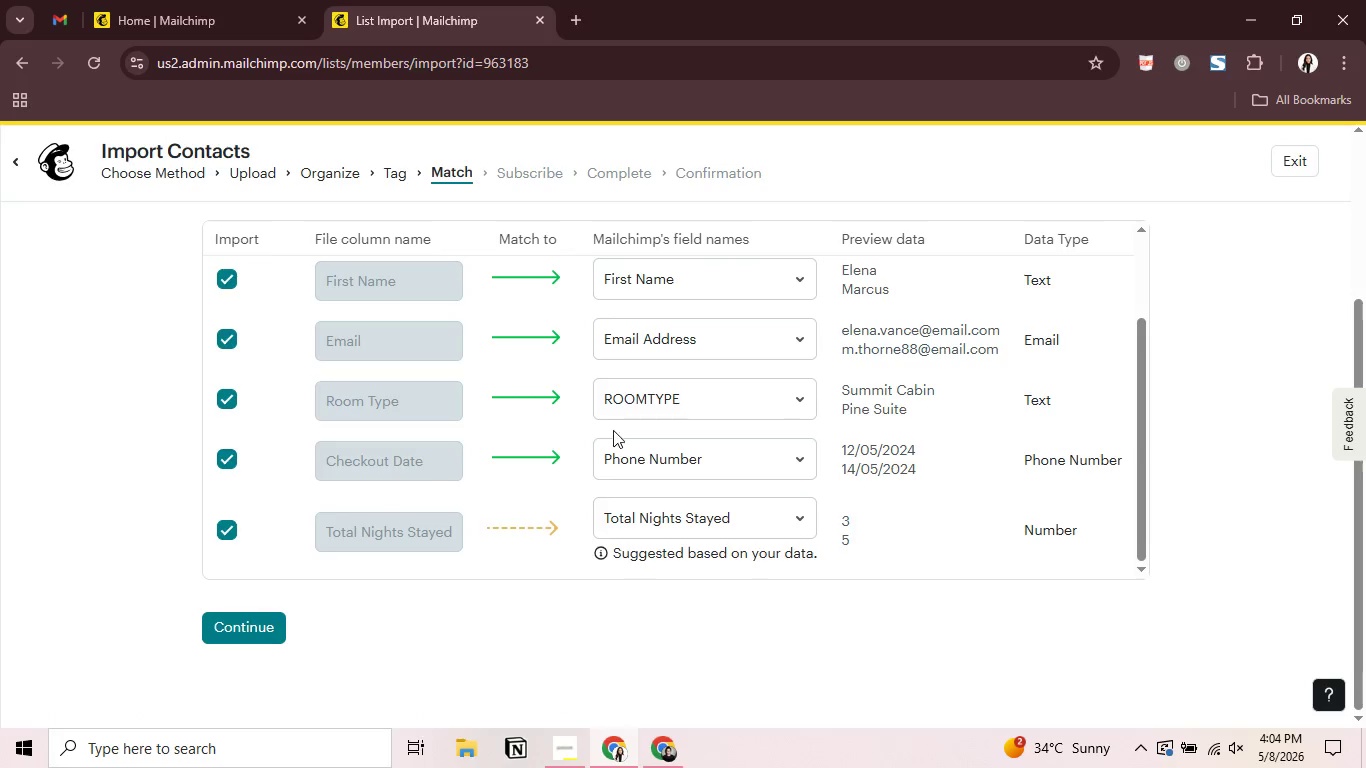 
left_click([643, 443])
 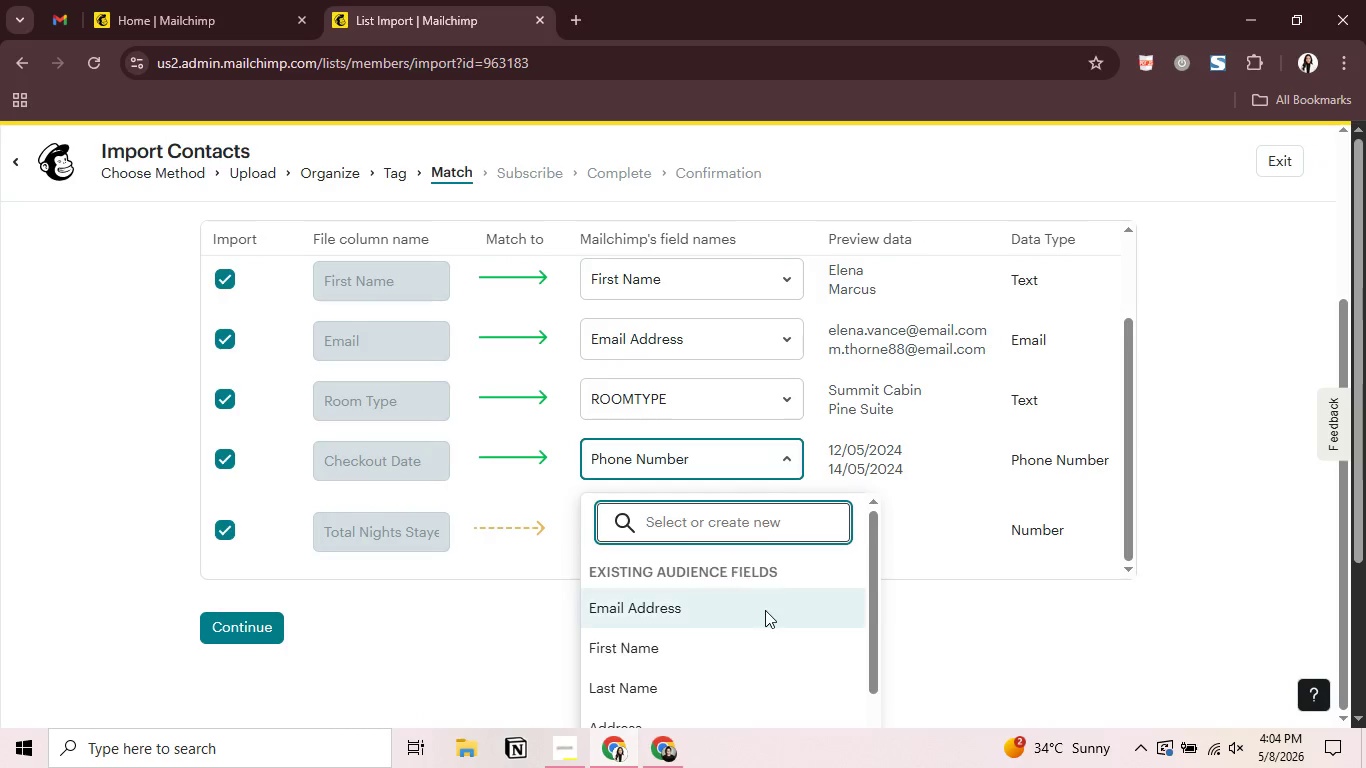 
scroll: coordinate [1092, 639], scroll_direction: down, amount: 14.0
 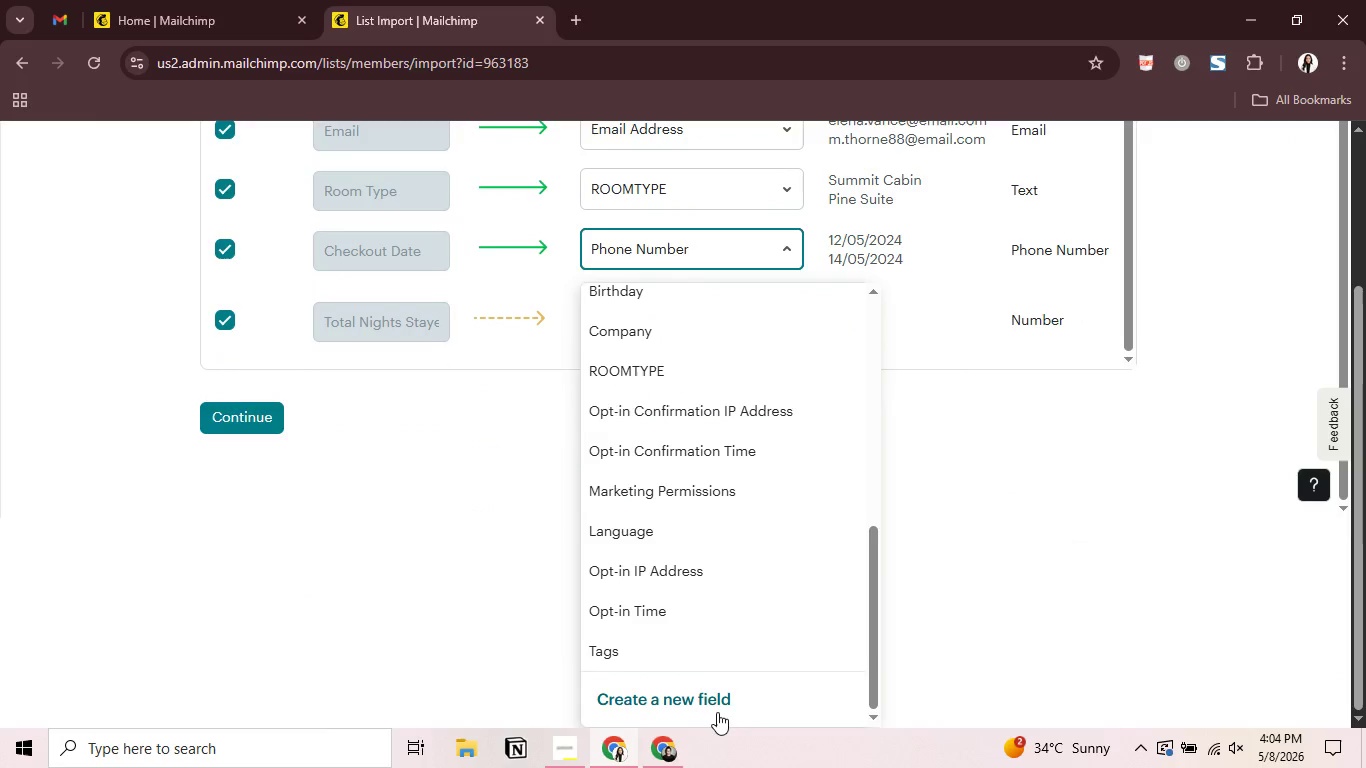 
left_click([717, 712])
 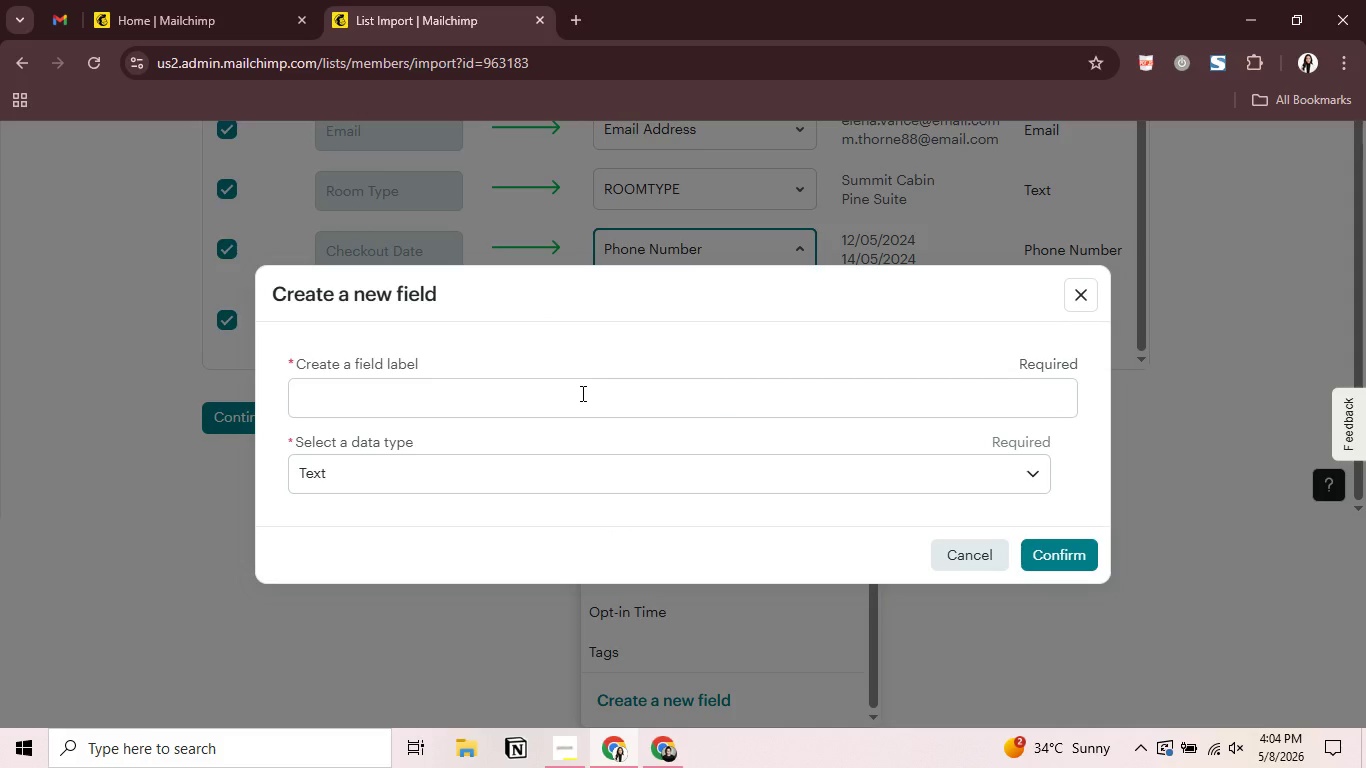 
left_click([581, 393])
 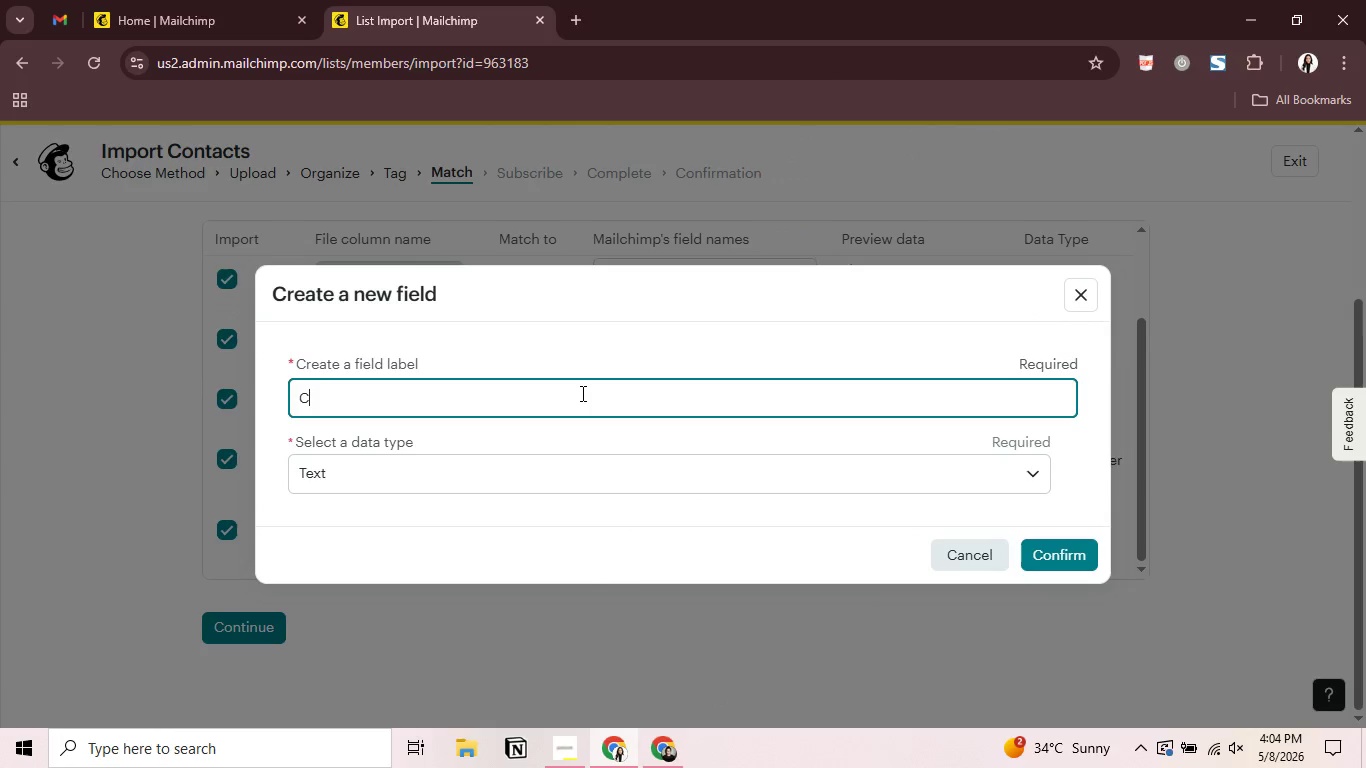 
type(CHECKOUT)
 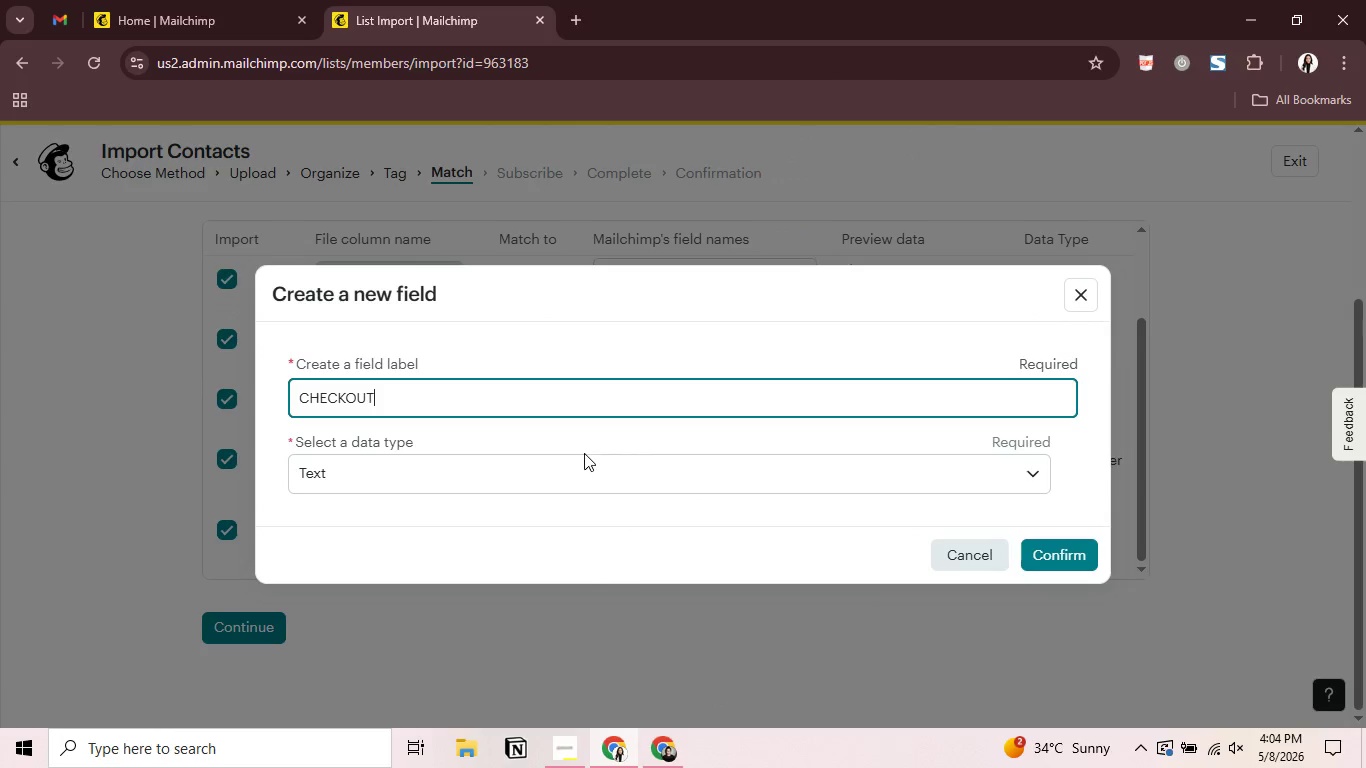 
left_click([576, 465])
 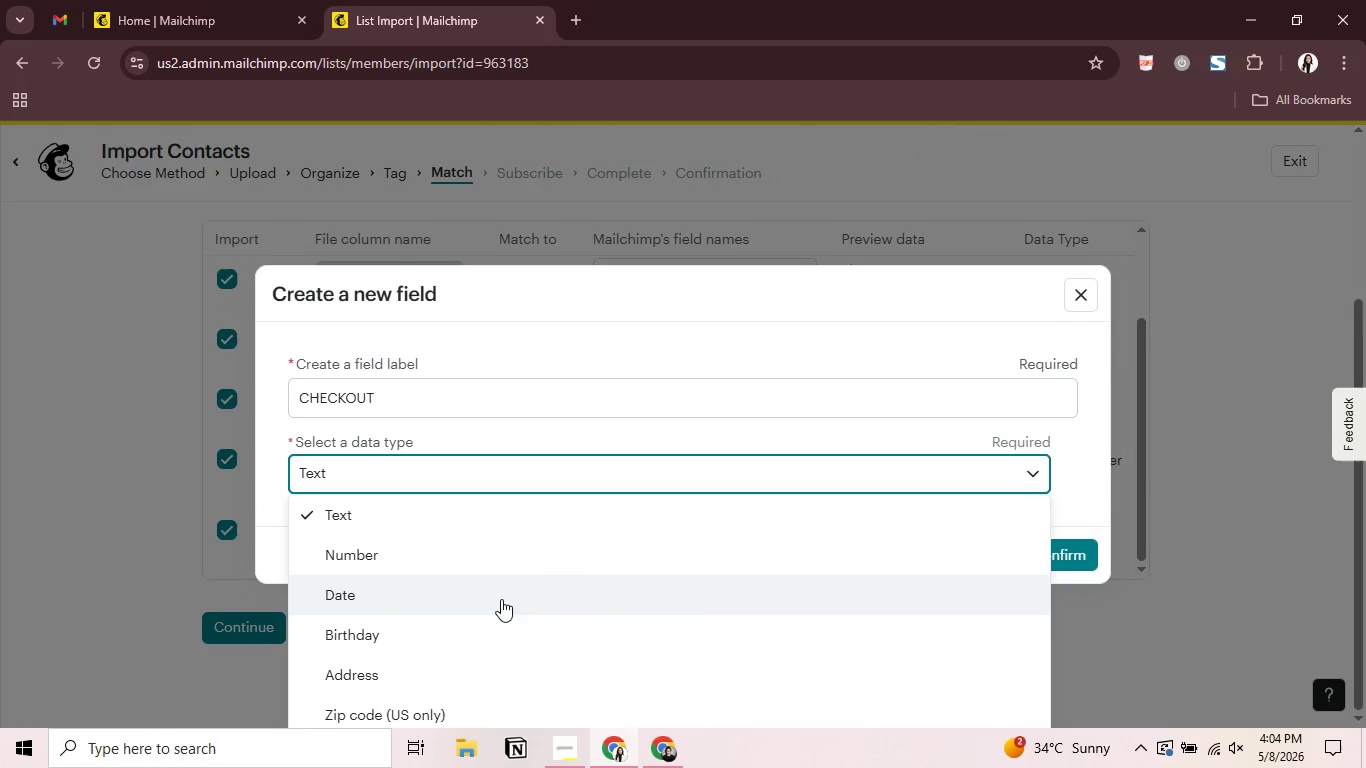 
left_click([499, 602])
 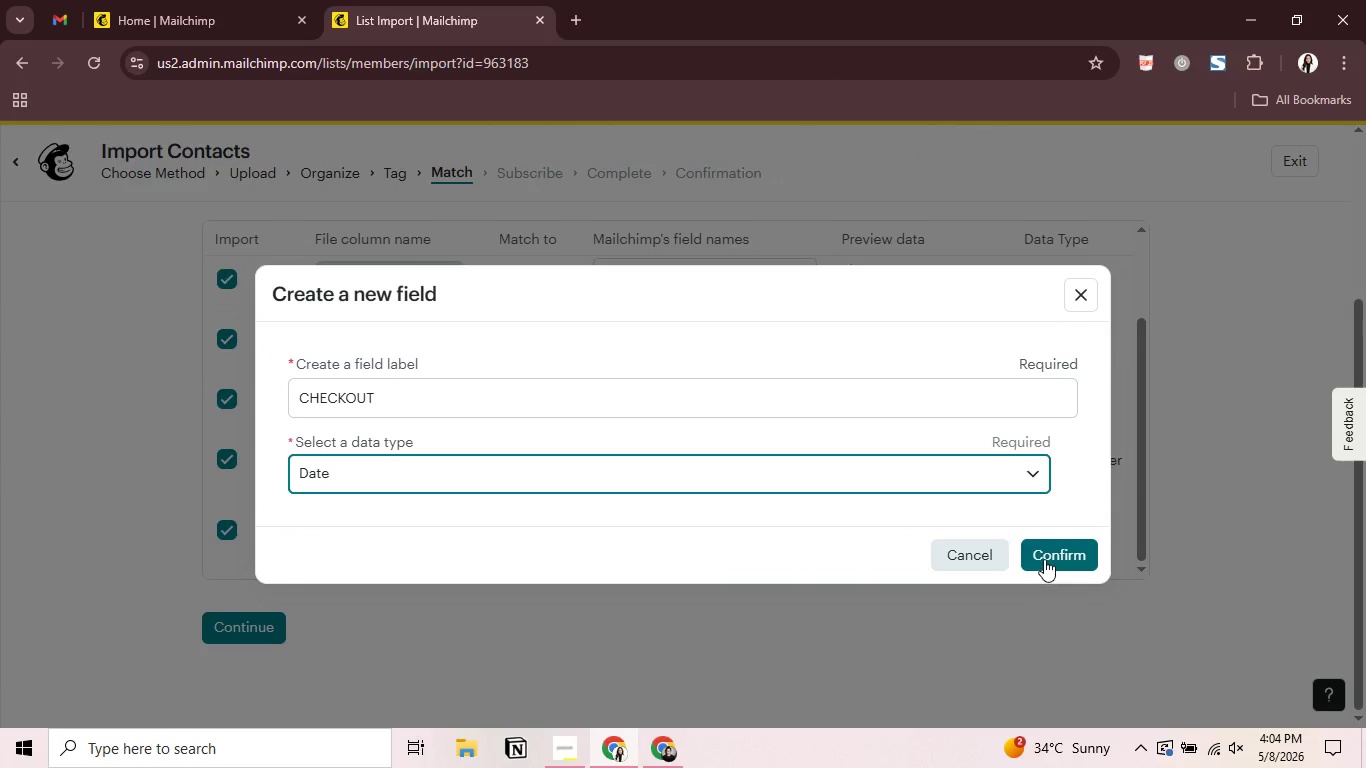 
left_click([1044, 559])
 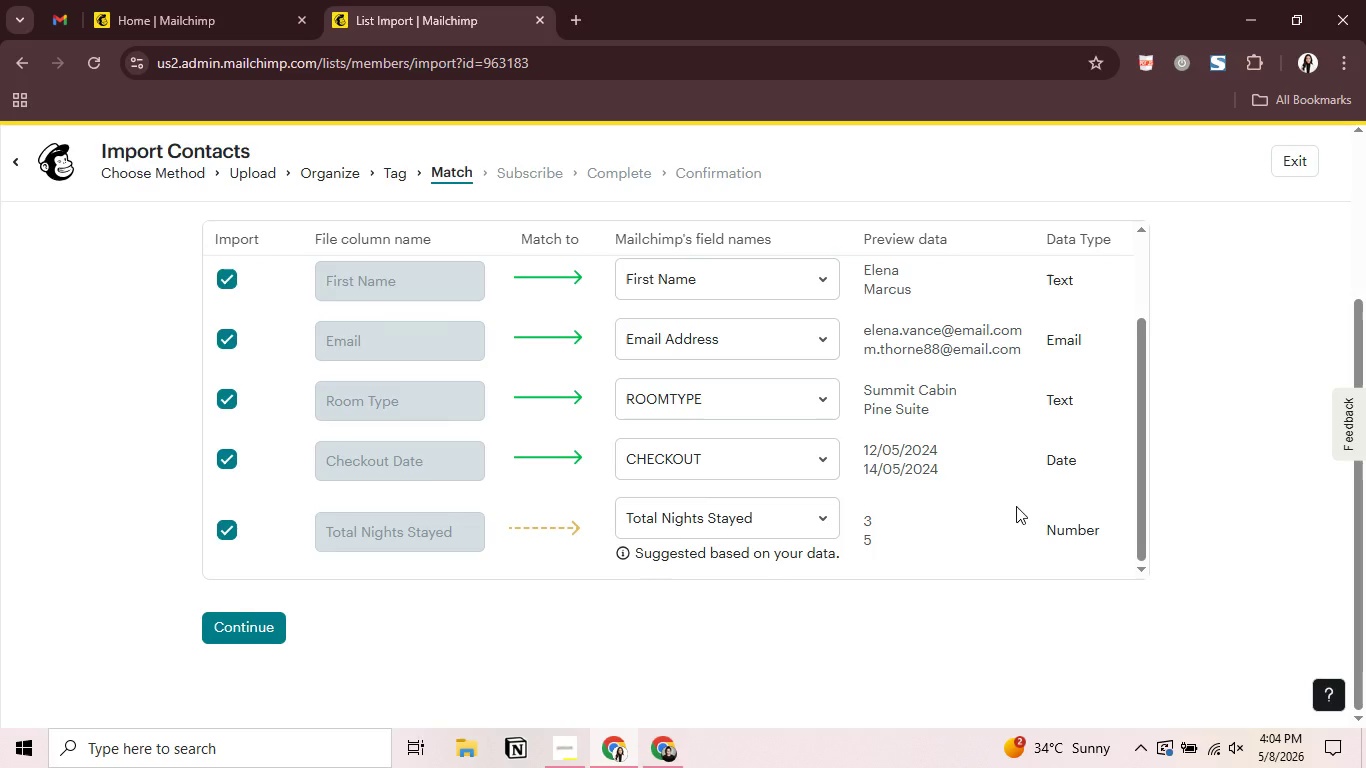 
scroll: coordinate [788, 508], scroll_direction: down, amount: 1.0
 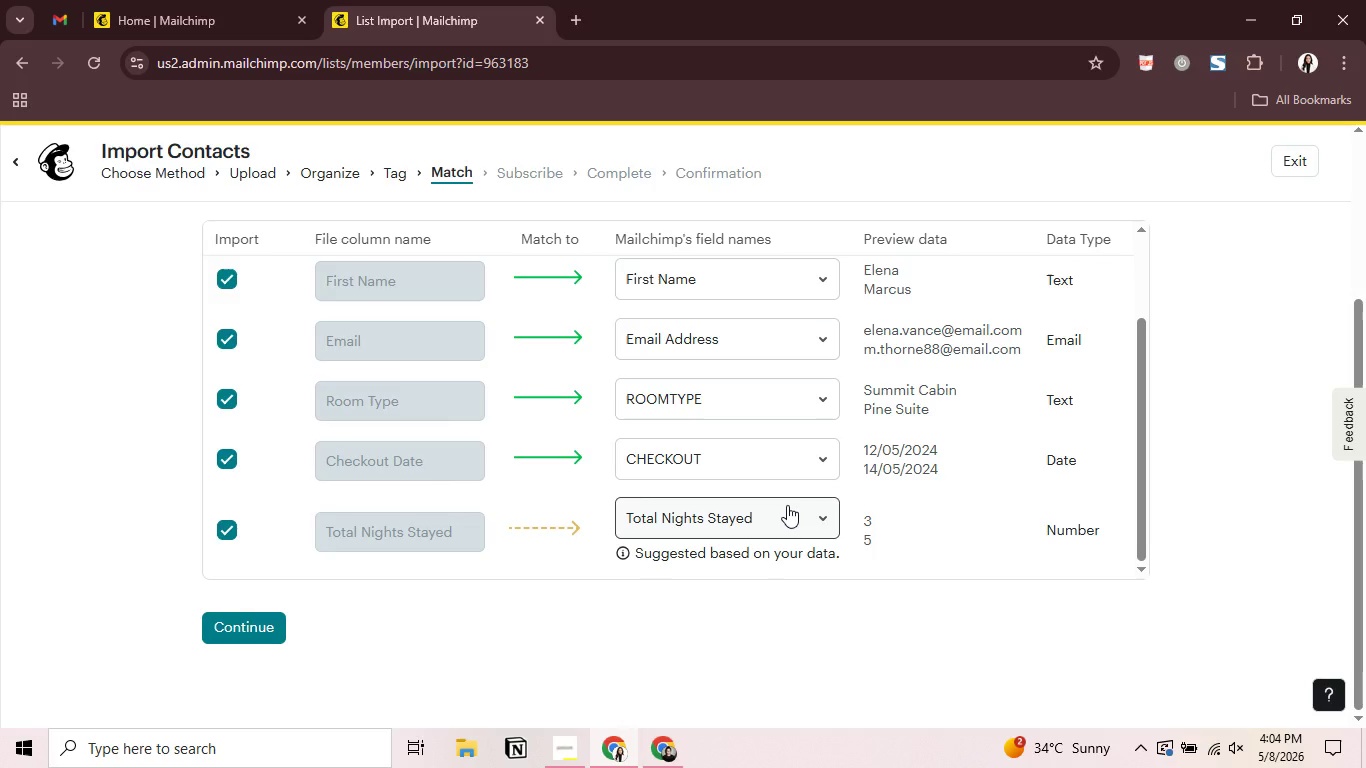 
left_click([787, 505])
 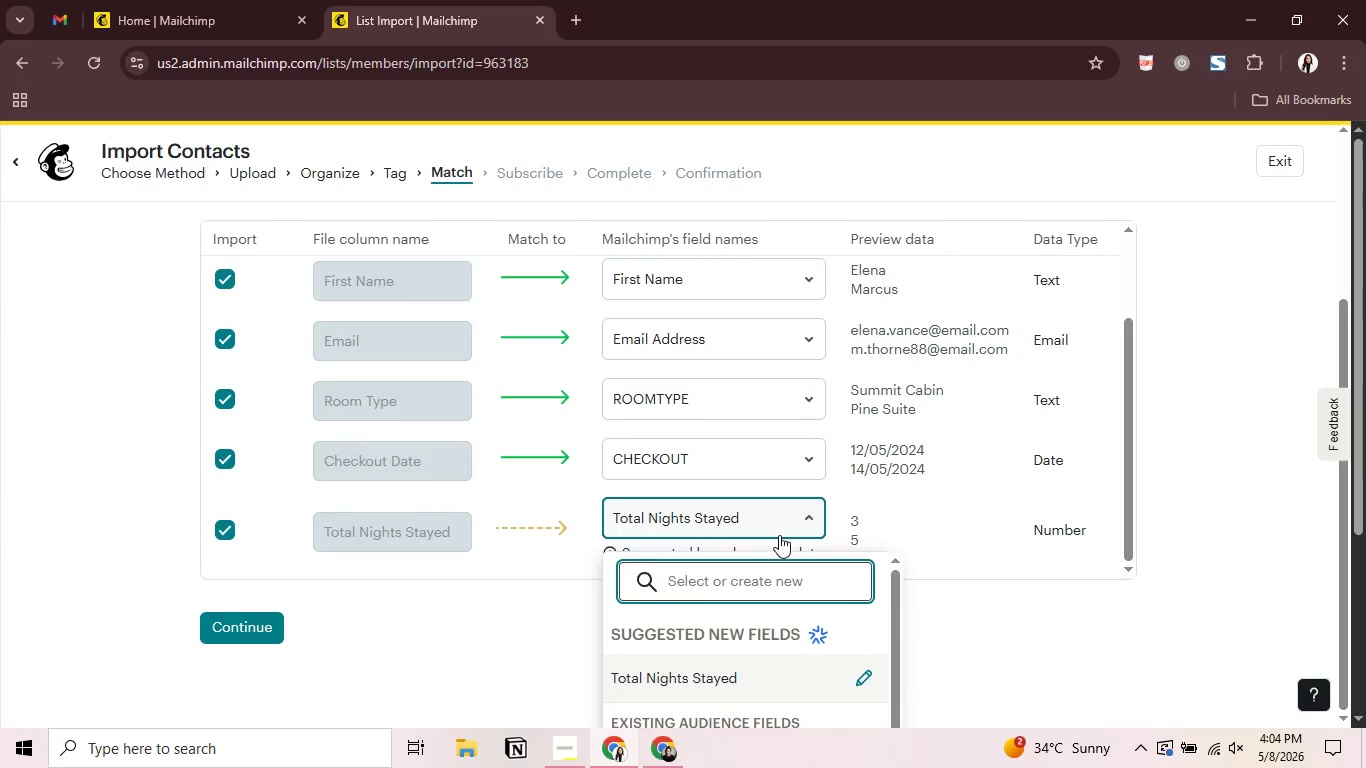 
scroll: coordinate [1063, 623], scroll_direction: down, amount: 17.0
 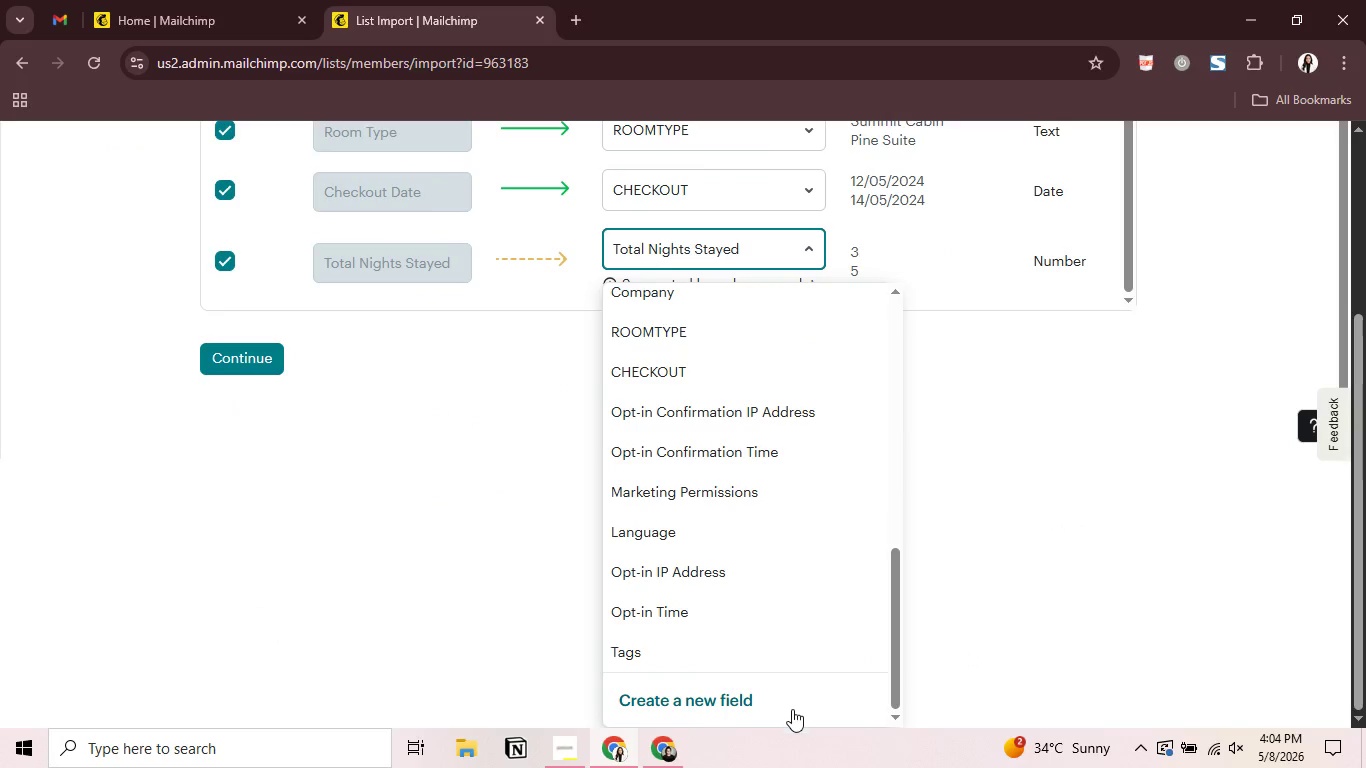 
left_click([792, 709])
 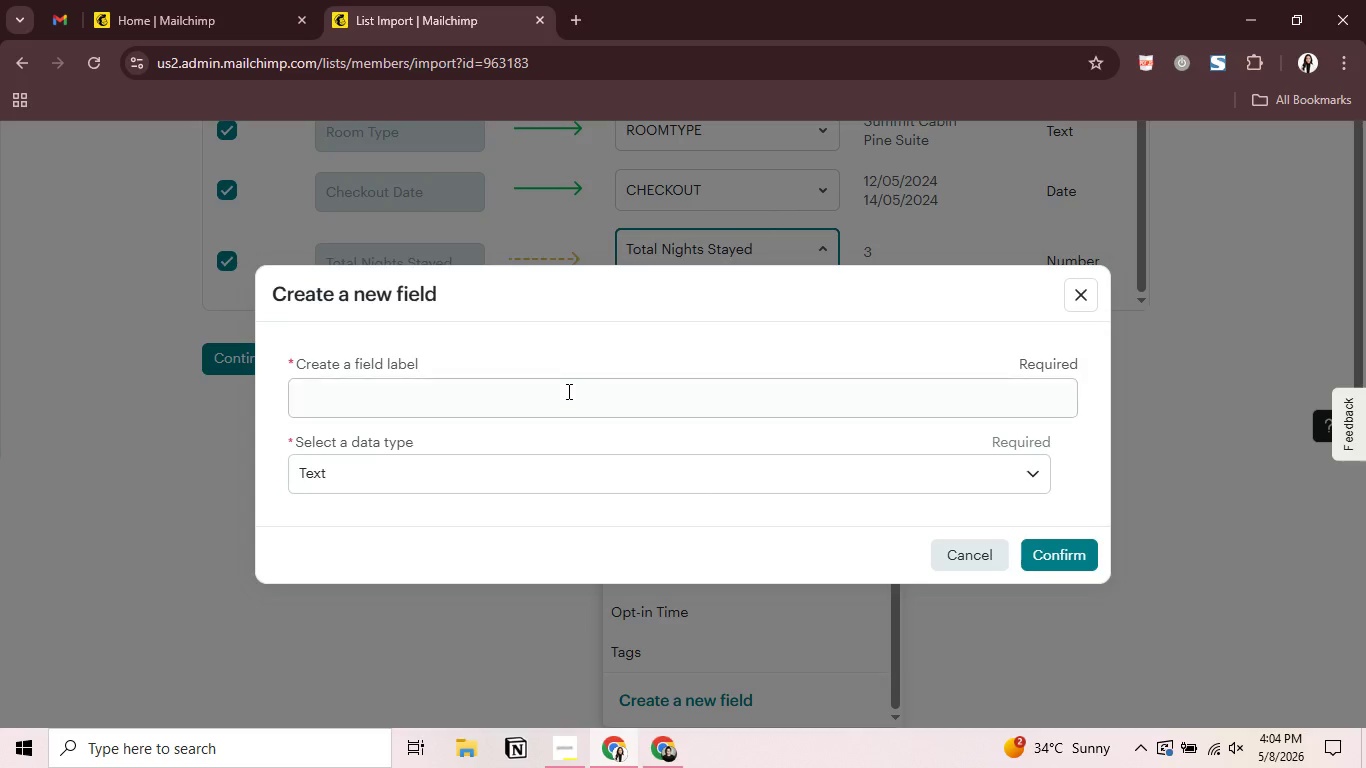 
left_click([567, 388])
 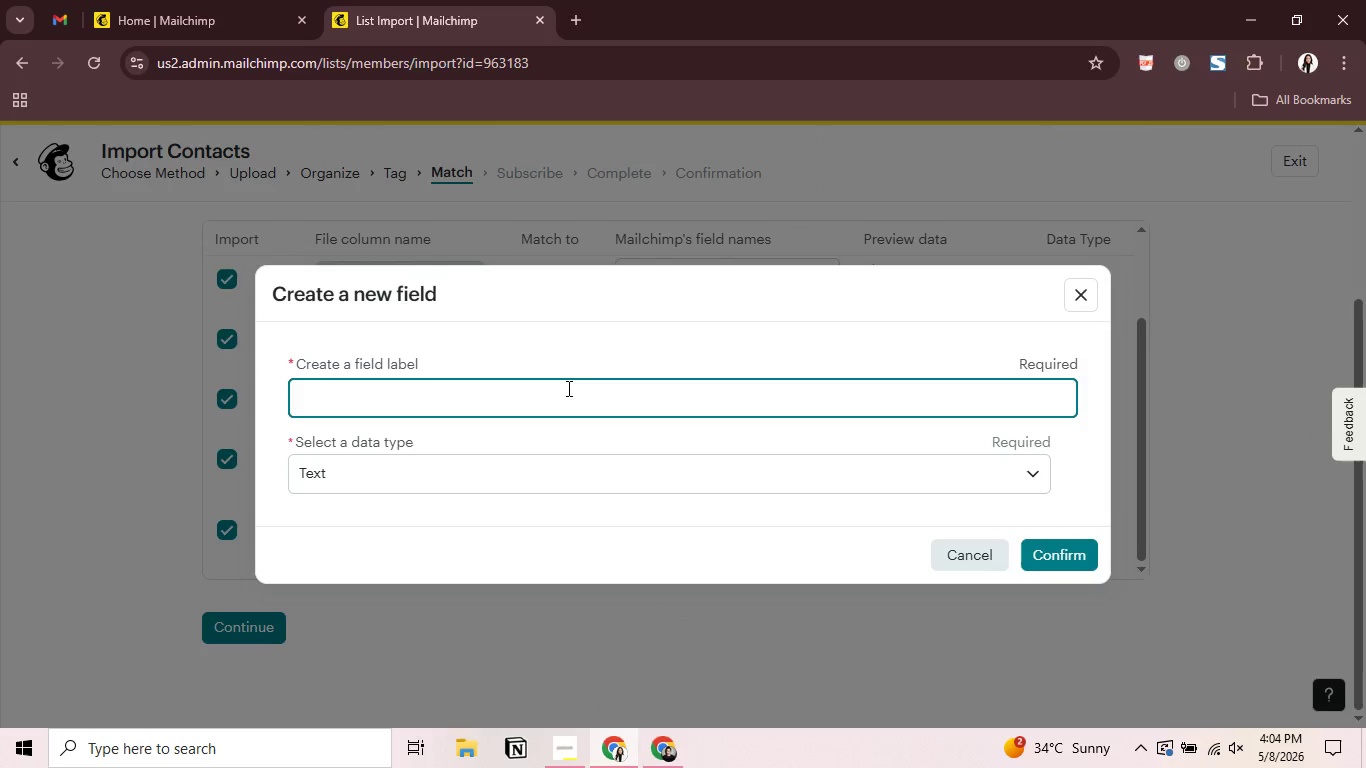 
type(NIGHTS)
 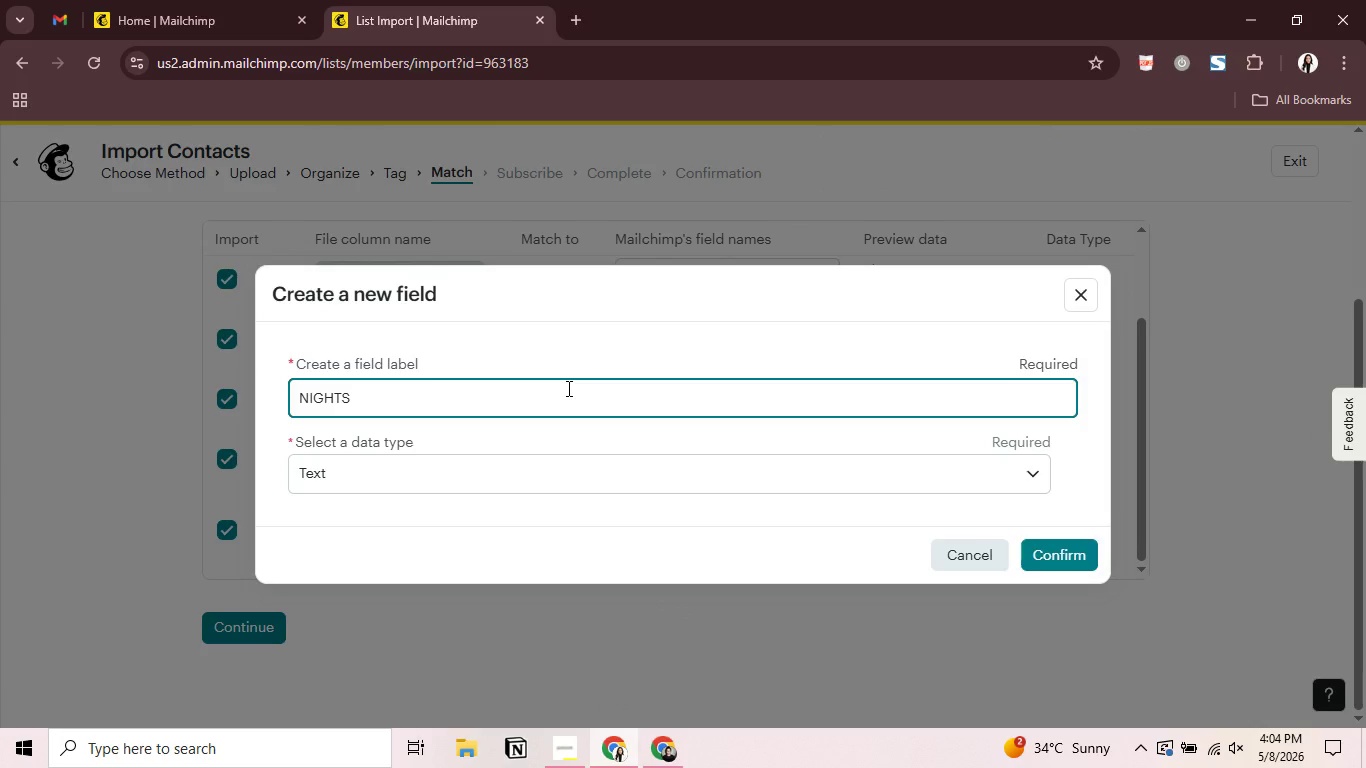 
key(Enter)
 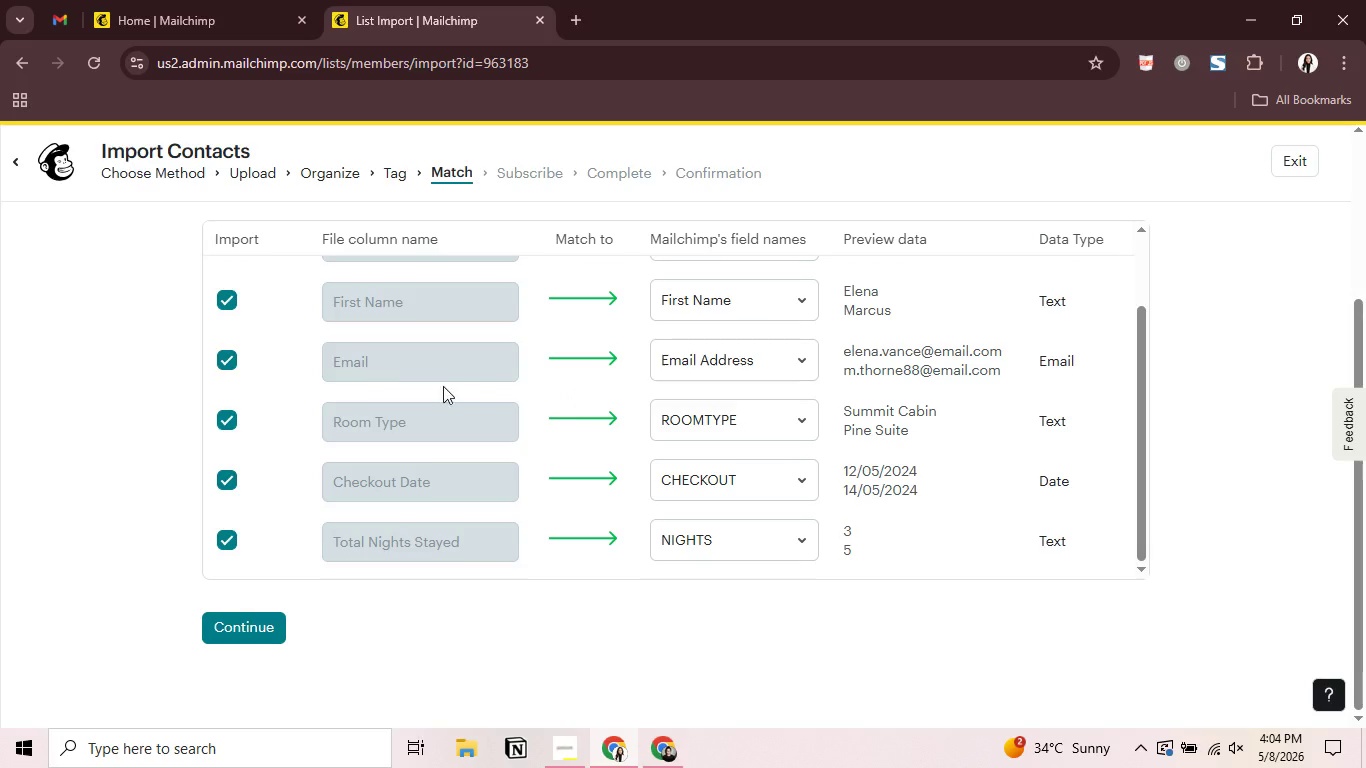 
wait(6.61)
 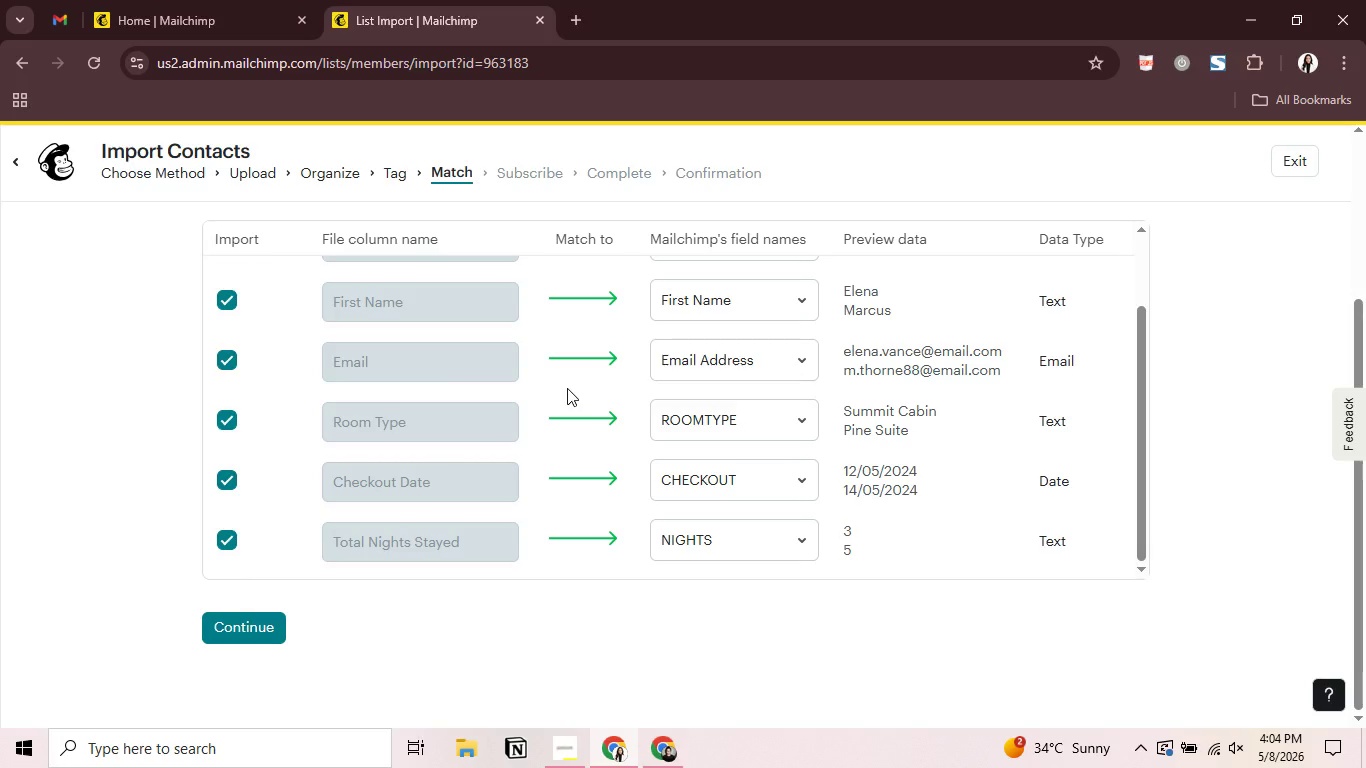 
scroll: coordinate [557, 435], scroll_direction: down, amount: 2.0
 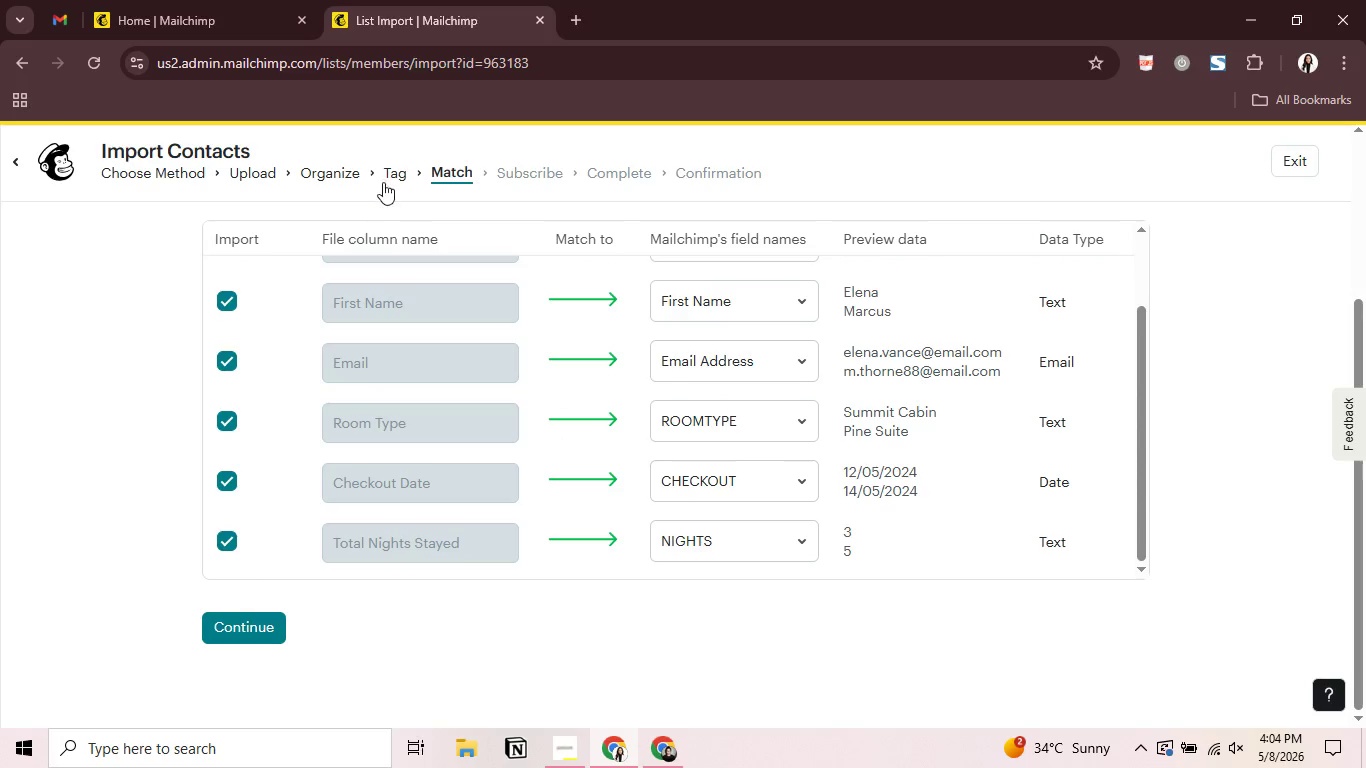 
wait(6.39)
 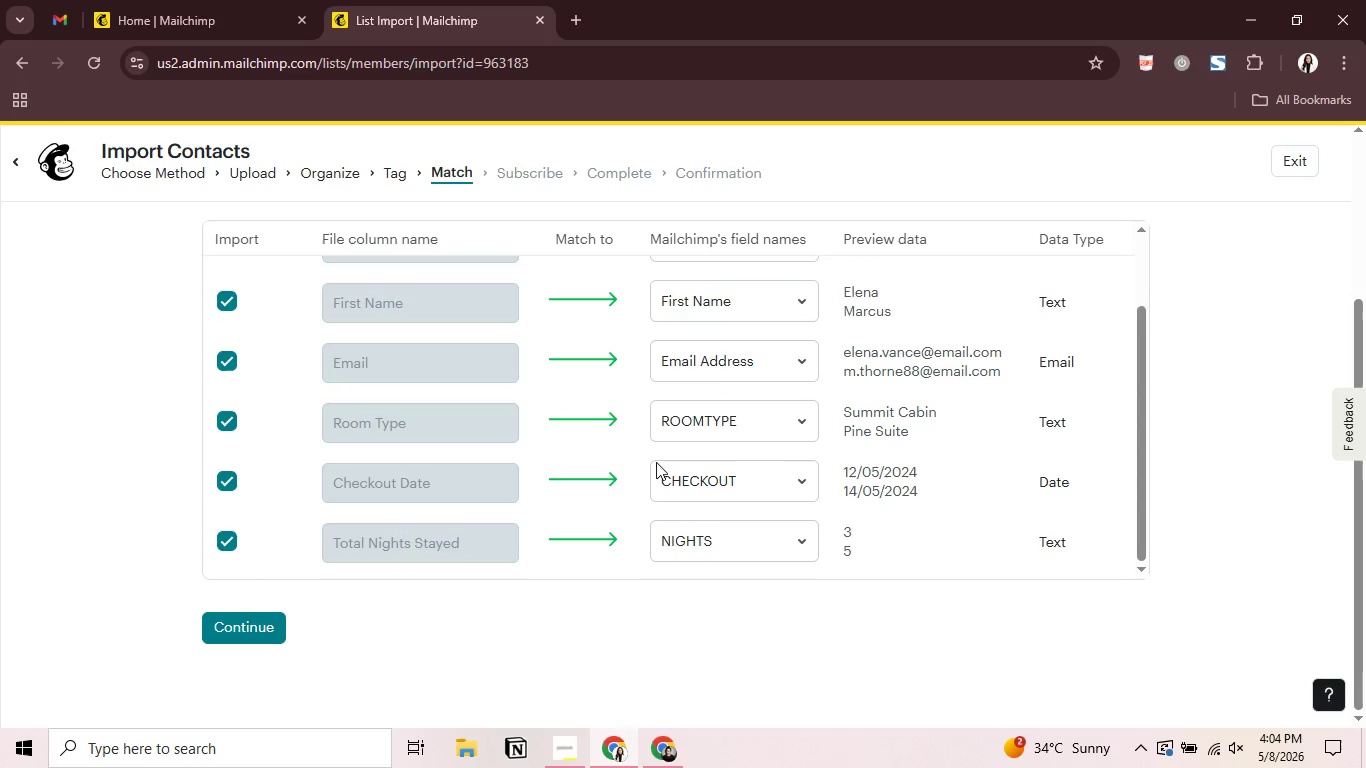 
scroll: coordinate [715, 455], scroll_direction: down, amount: 2.0
 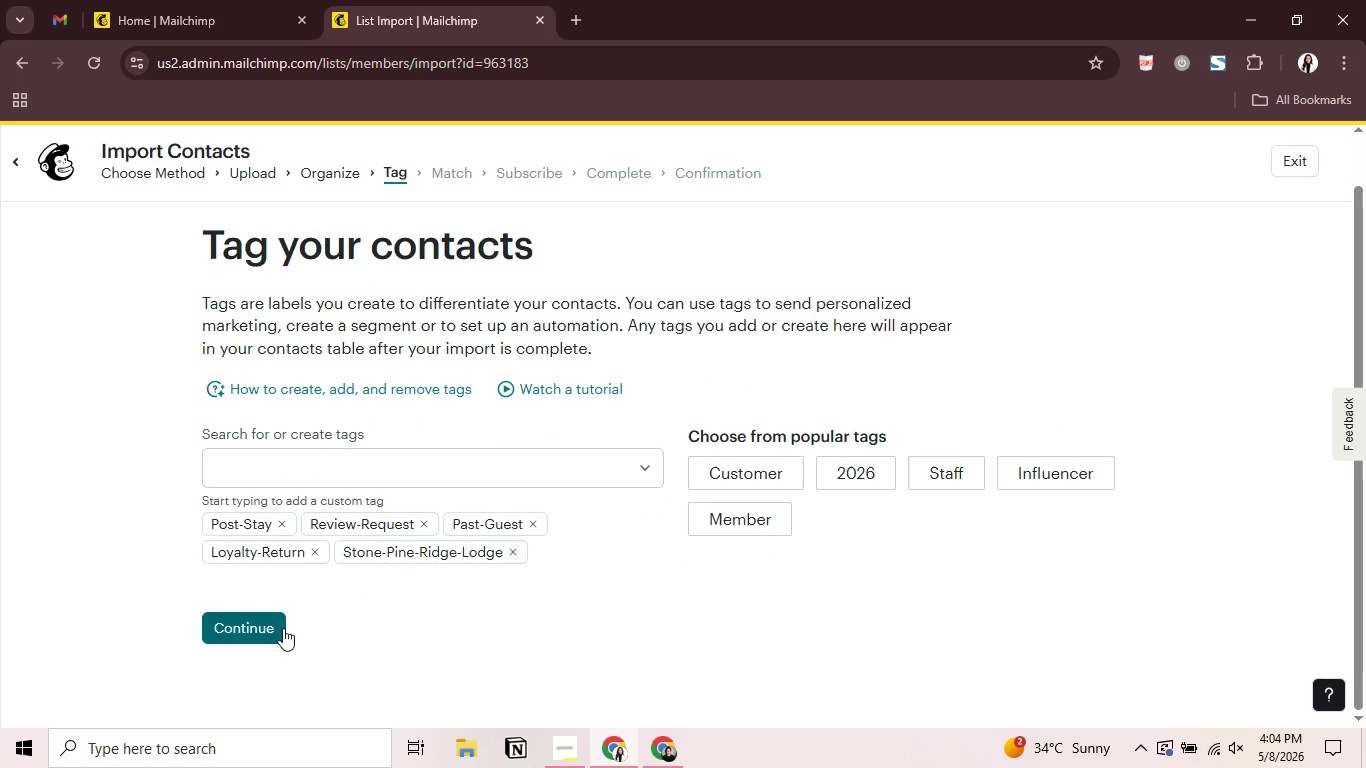 
left_click([283, 628])
 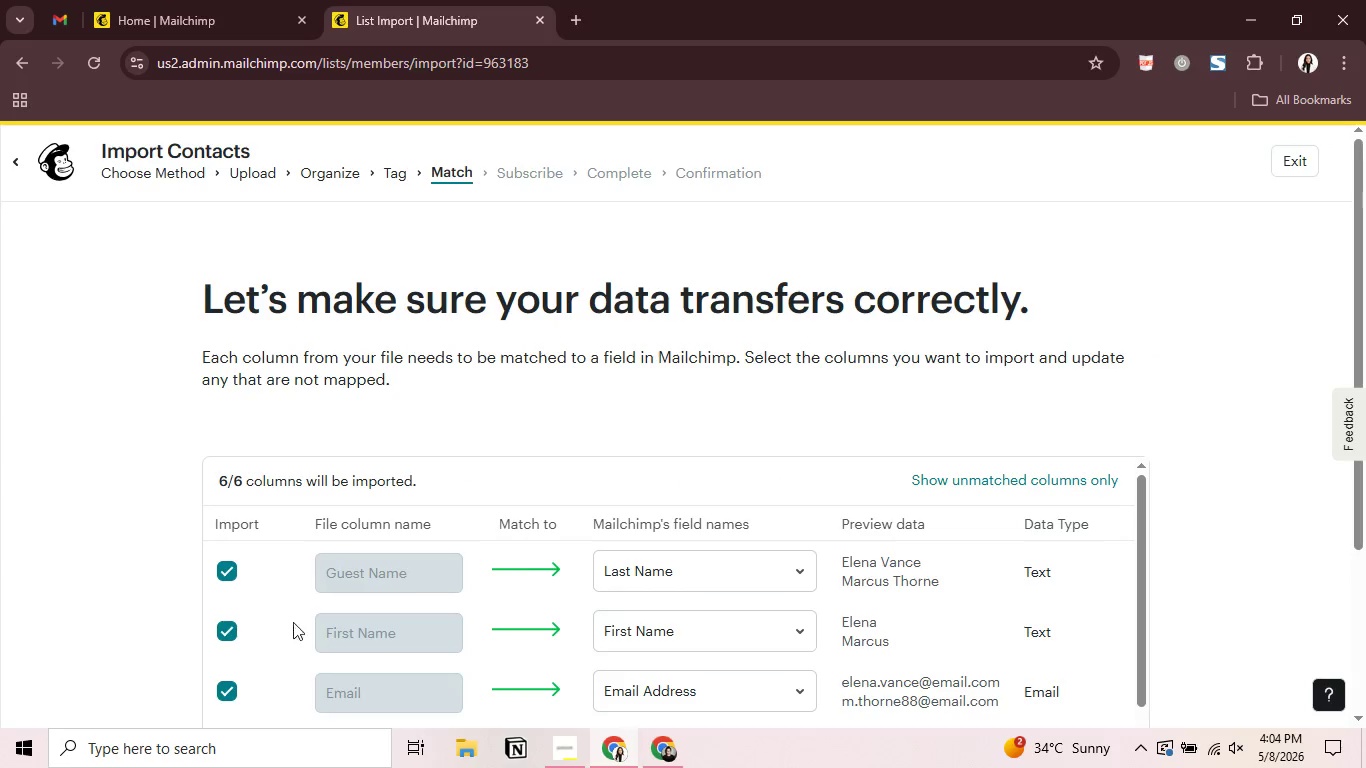 
scroll: coordinate [1133, 550], scroll_direction: down, amount: 8.0
 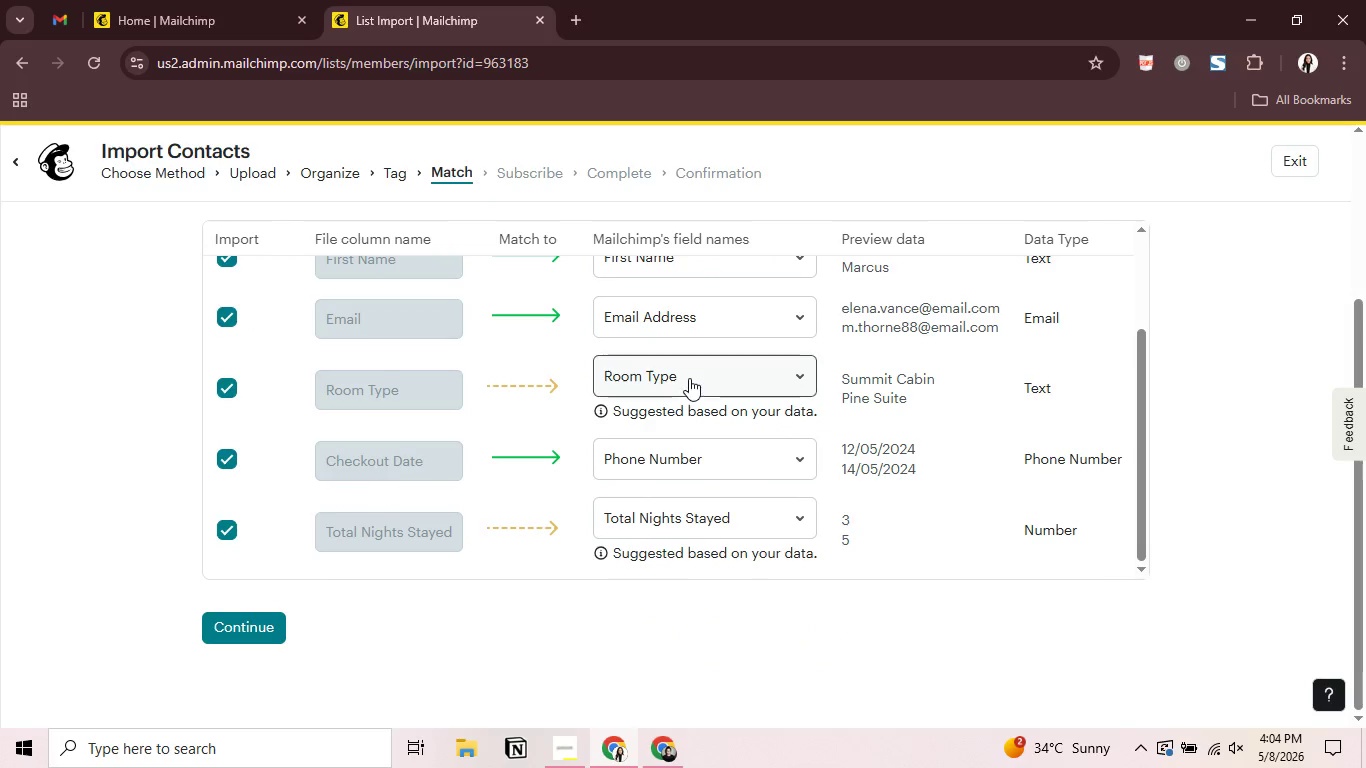 
left_click([689, 378])
 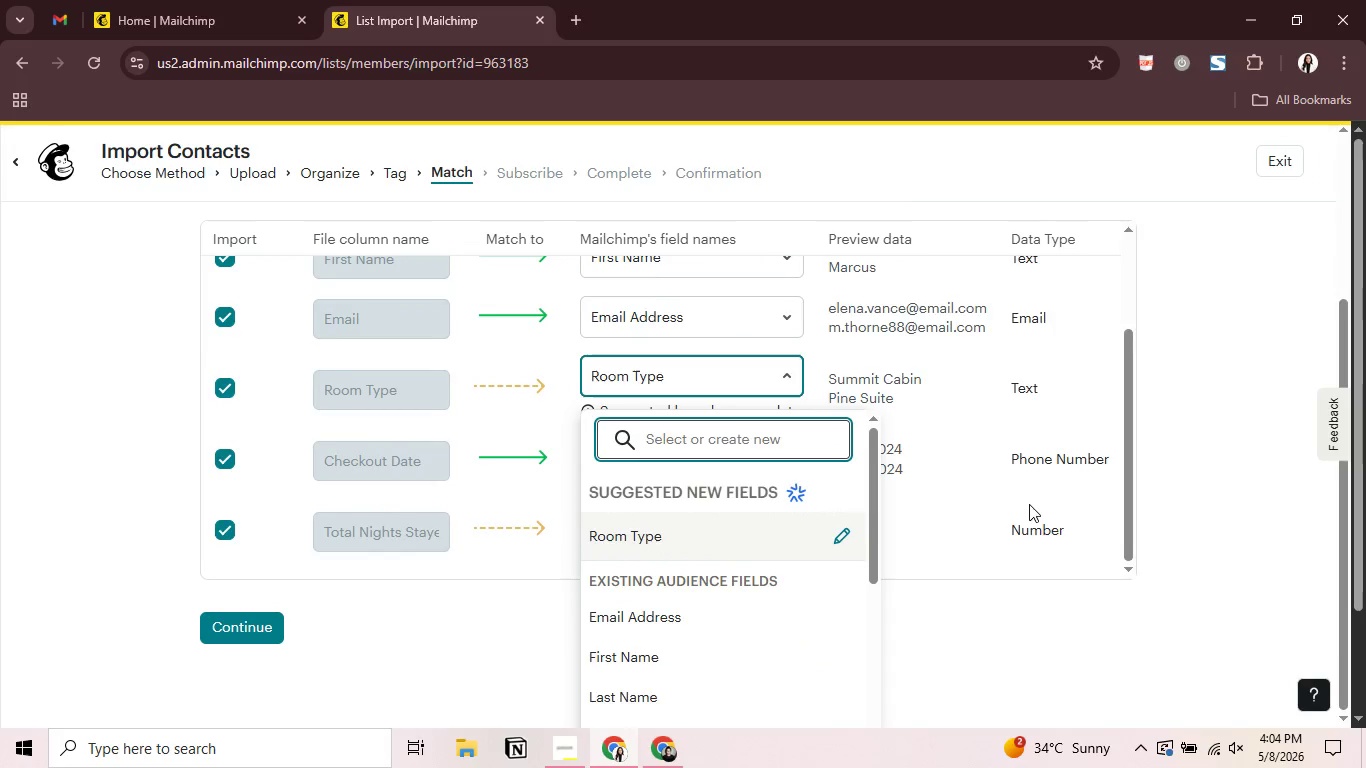 
scroll: coordinate [751, 562], scroll_direction: down, amount: 10.0
 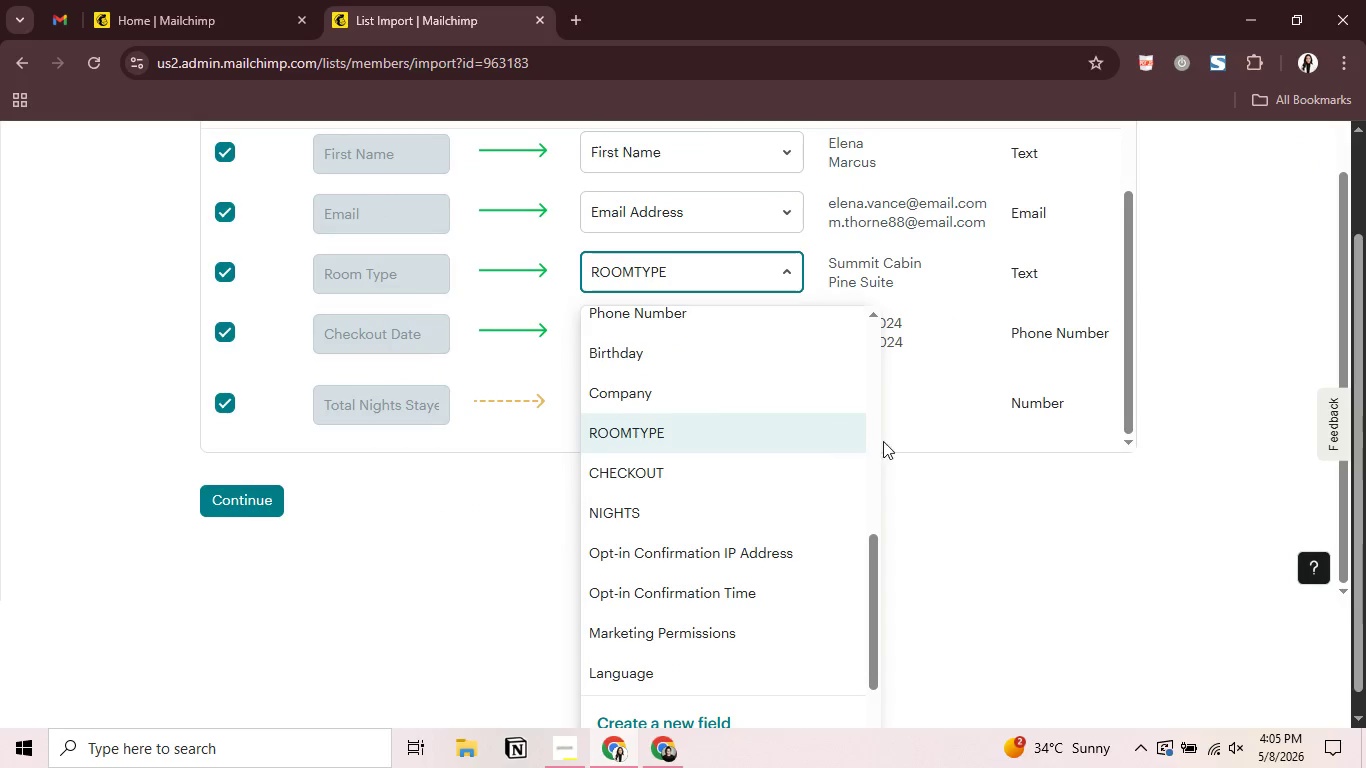 
left_click([1086, 522])
 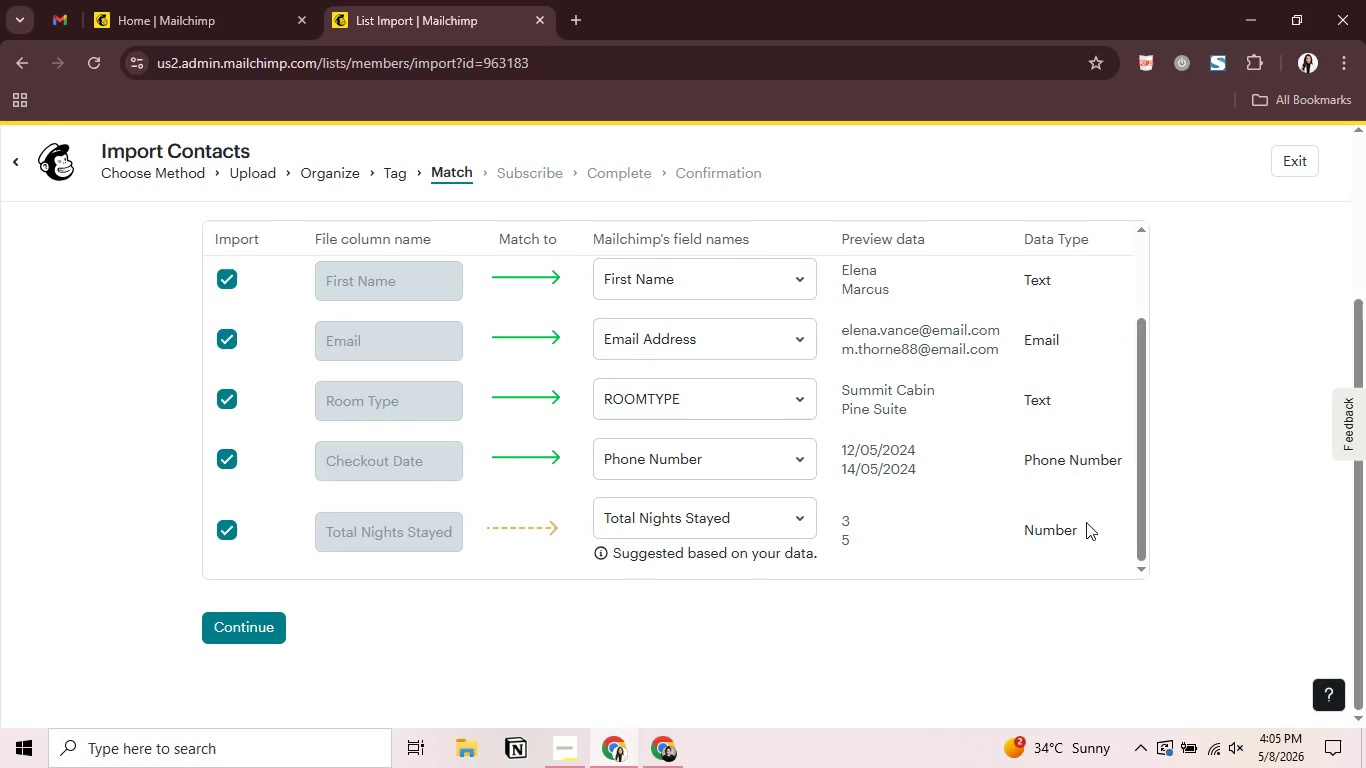 
scroll: coordinate [1086, 522], scroll_direction: down, amount: 1.0
 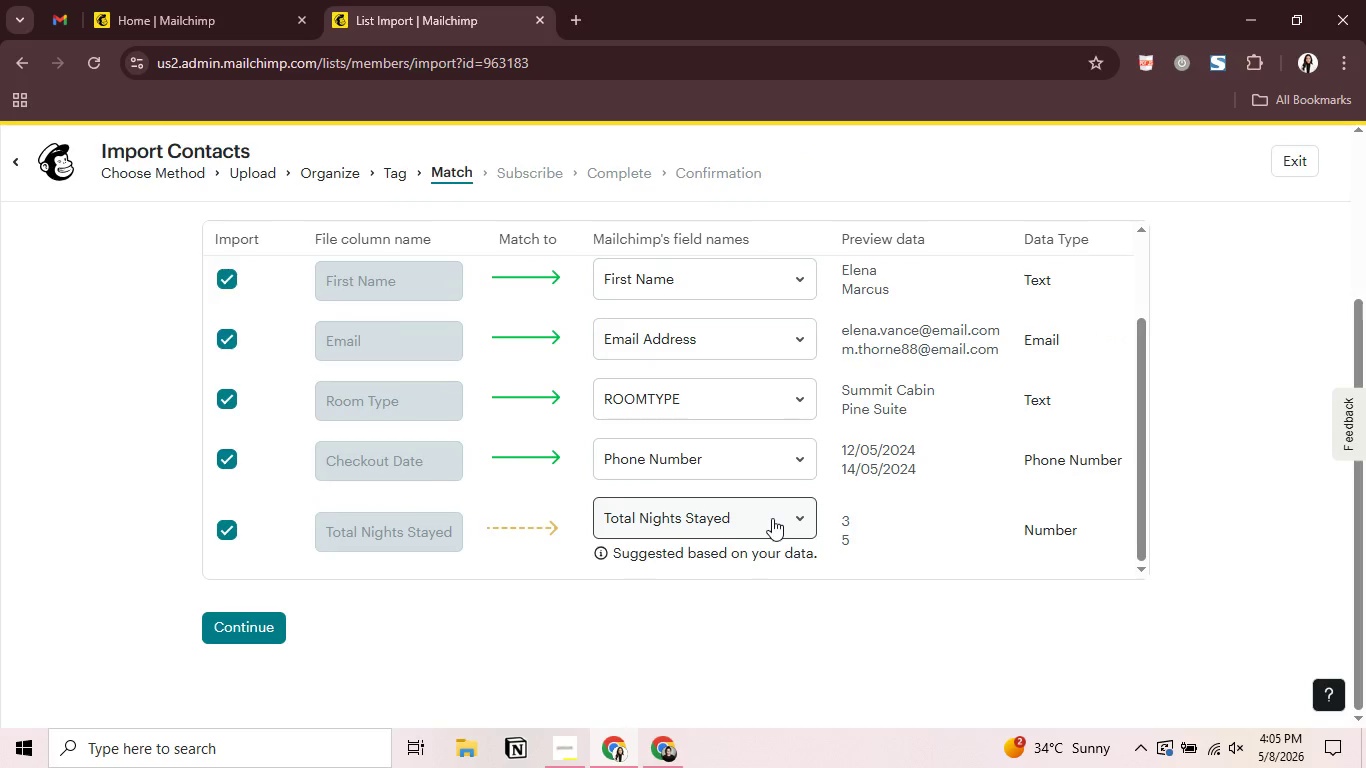 
left_click([772, 518])
 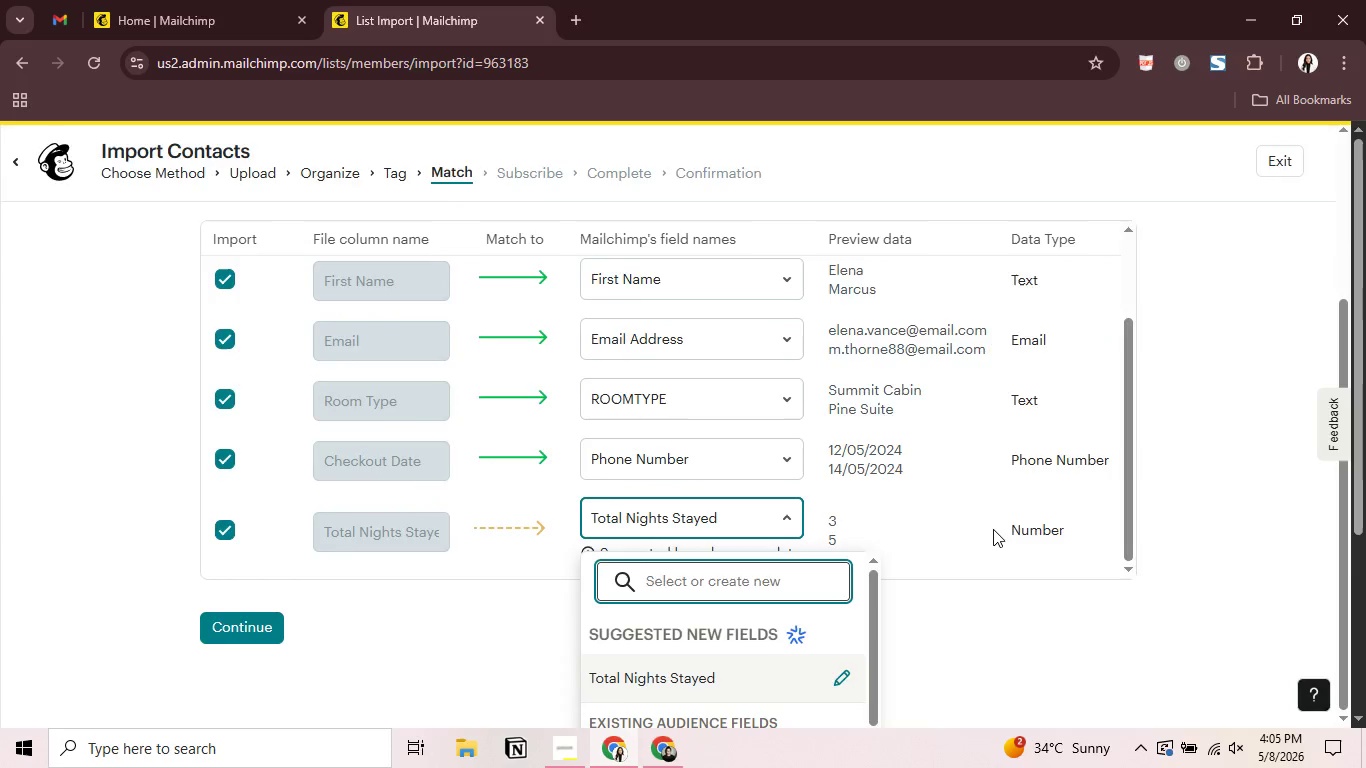 
scroll: coordinate [761, 498], scroll_direction: down, amount: 10.0
 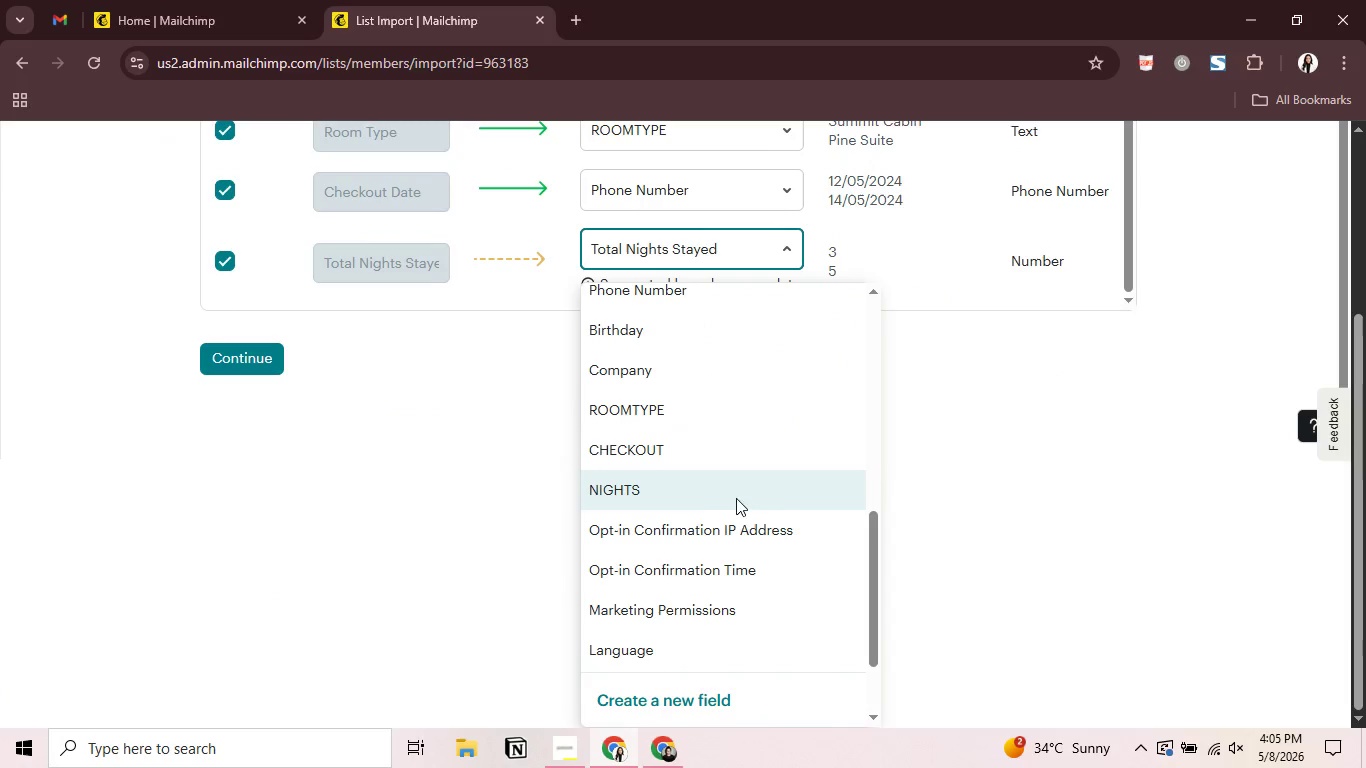 
left_click([680, 498])
 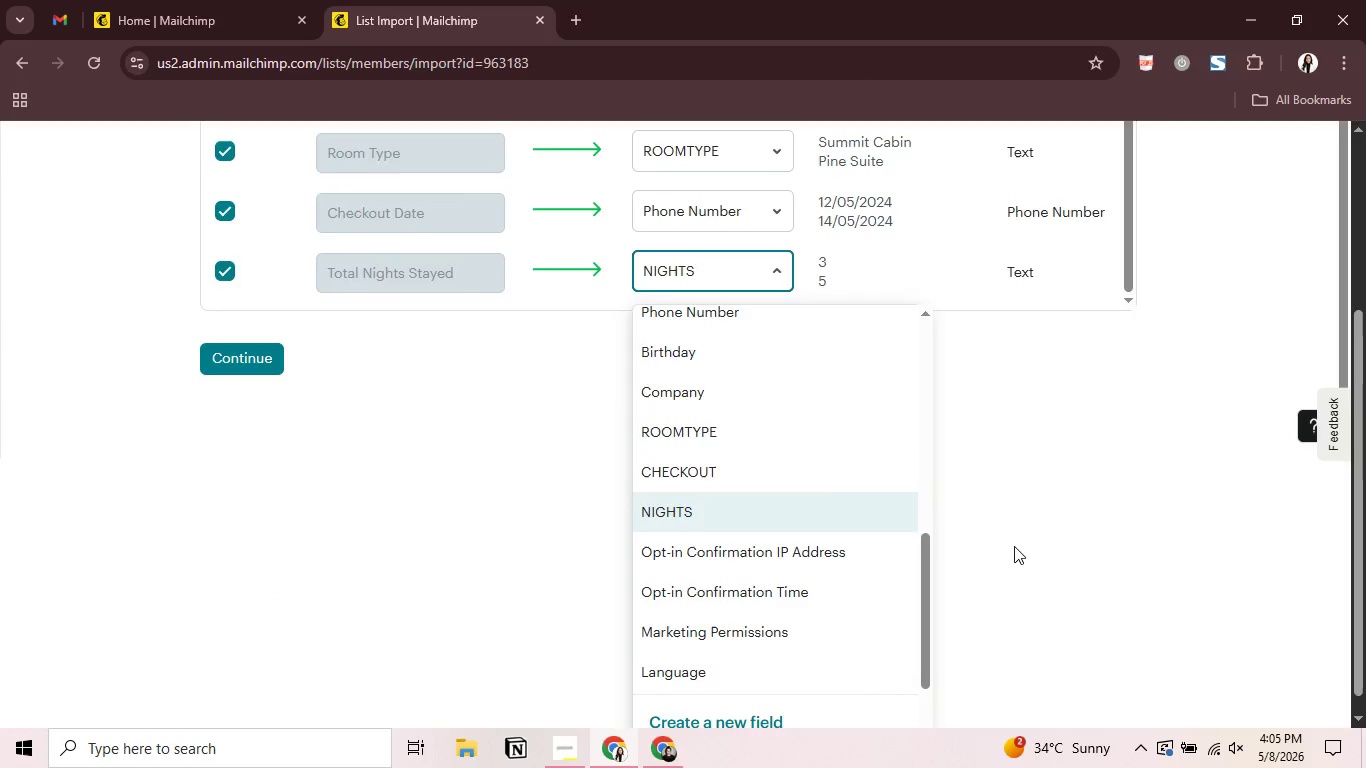 
left_click([1014, 545])
 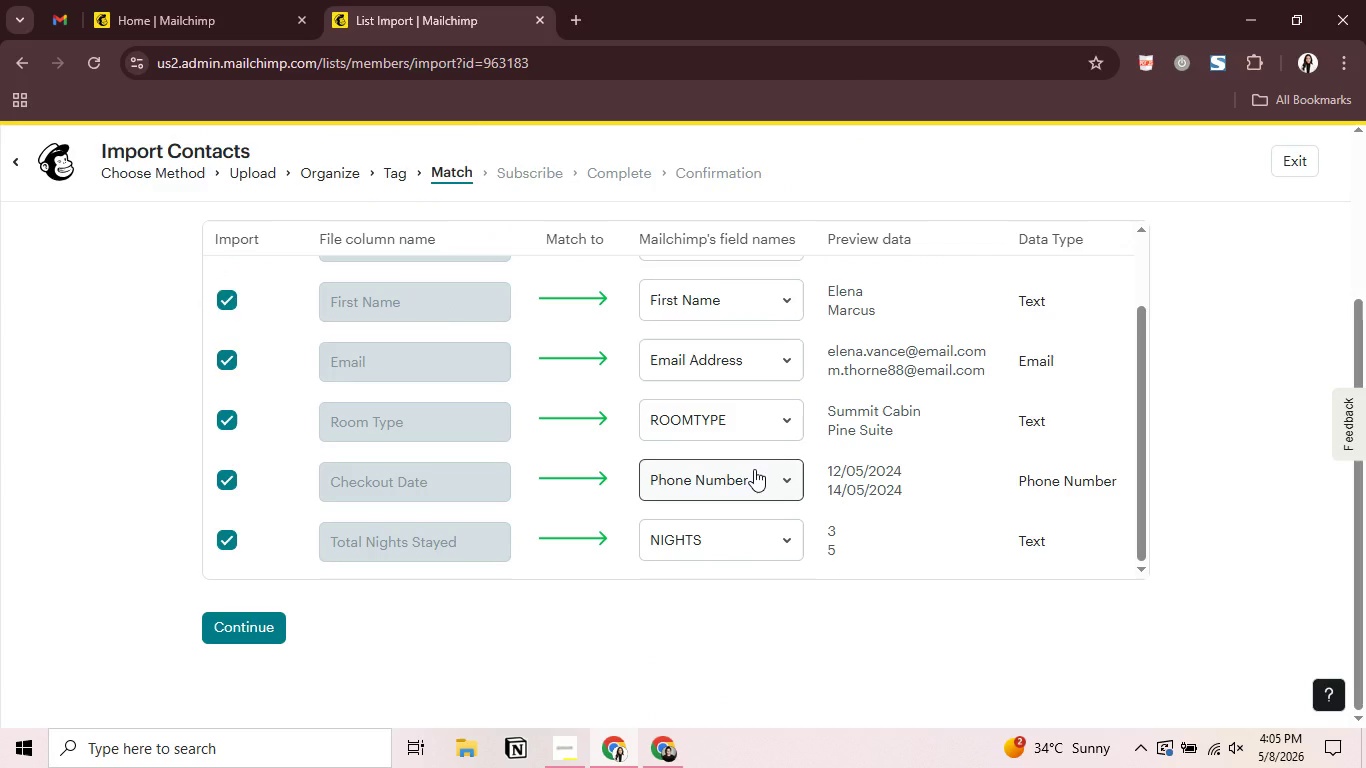 
left_click([754, 469])
 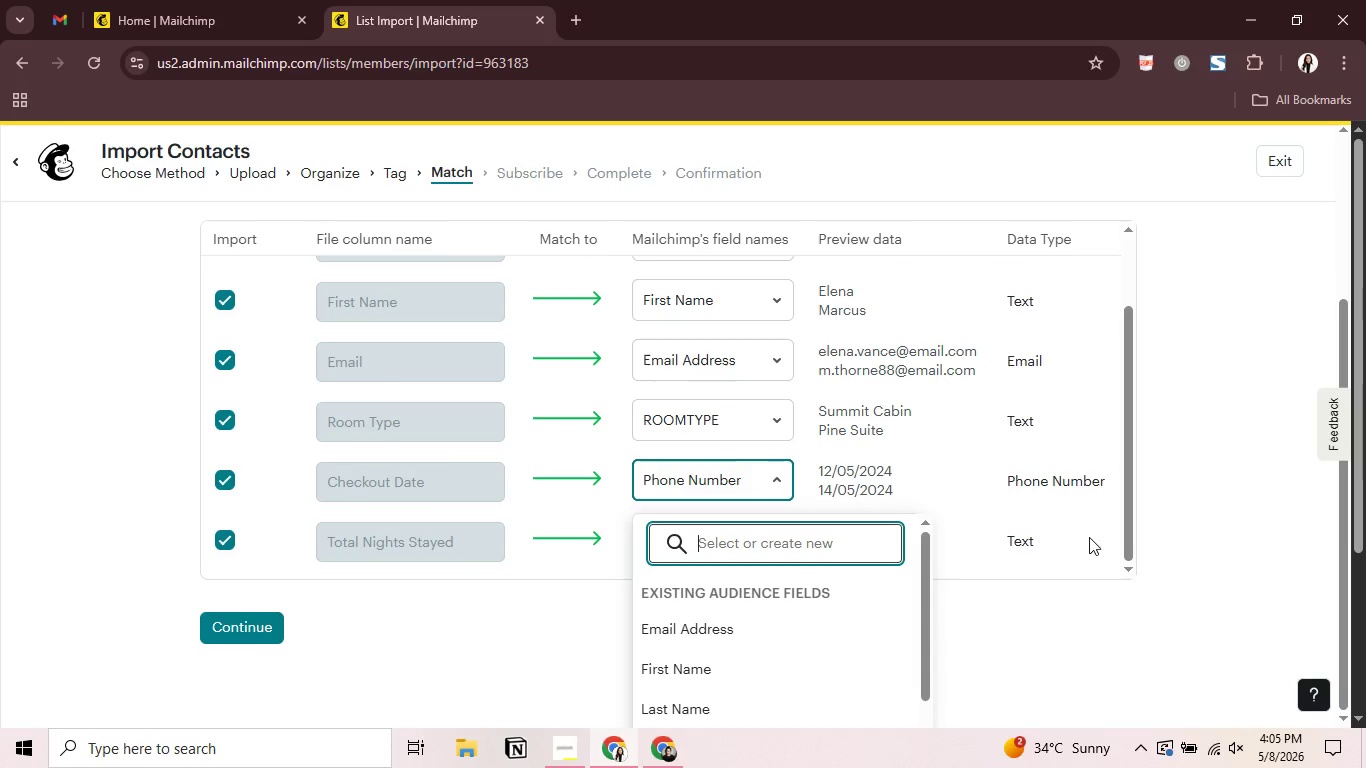 
scroll: coordinate [833, 567], scroll_direction: down, amount: 11.0
 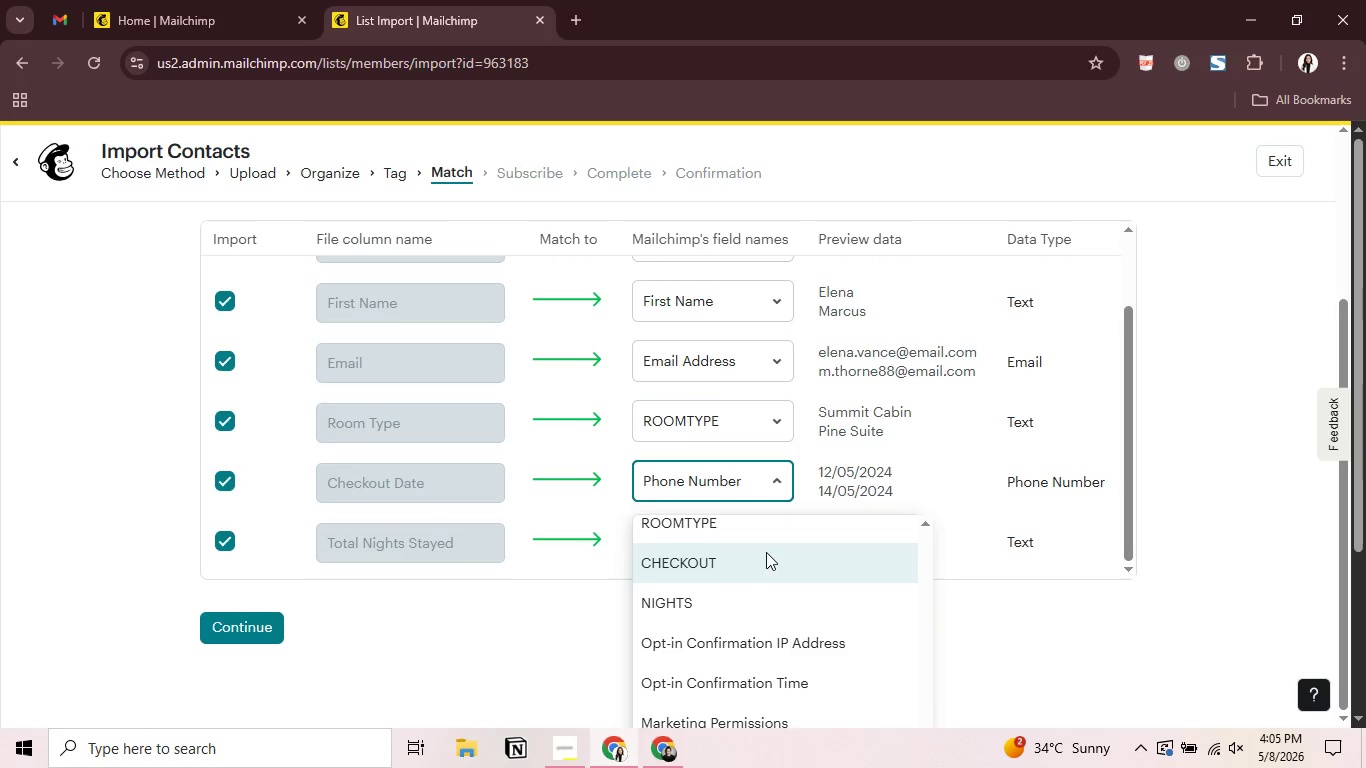 
left_click([766, 552])
 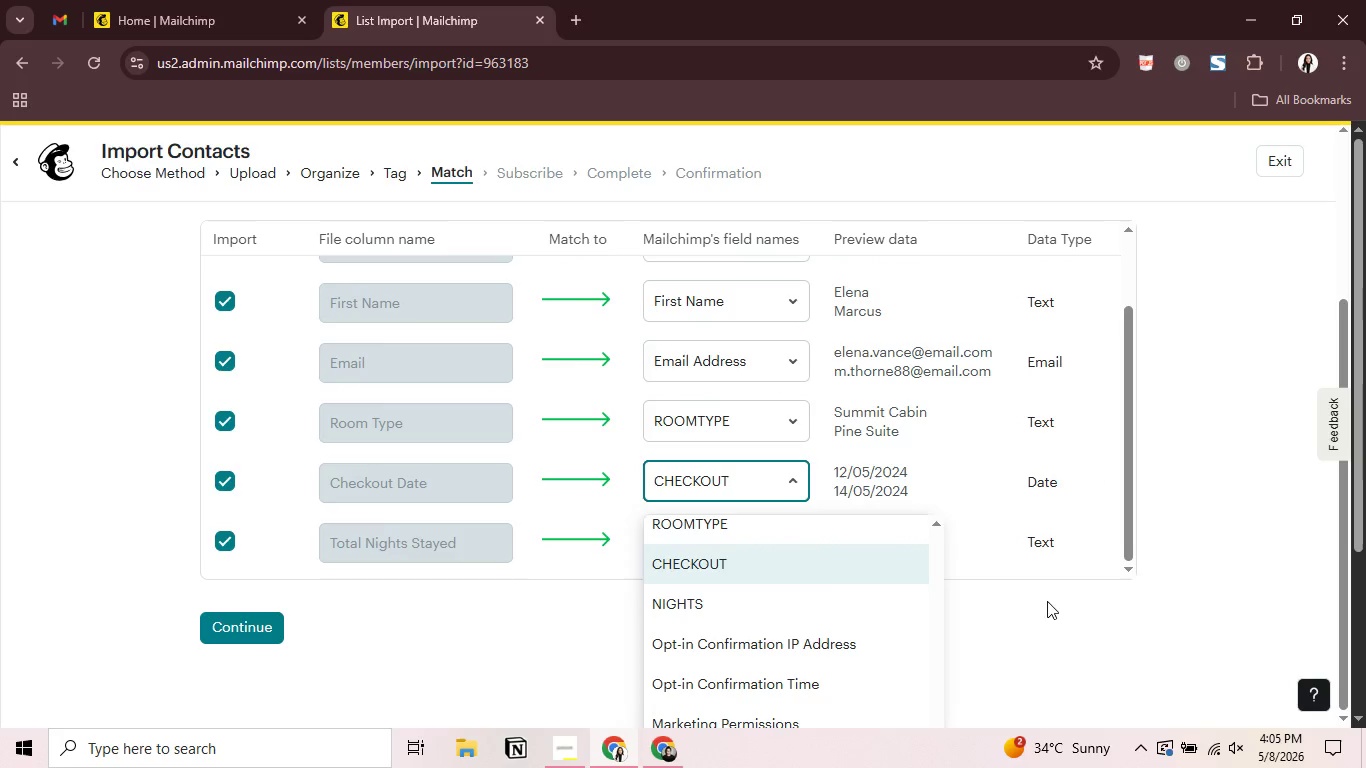 
left_click([1062, 611])
 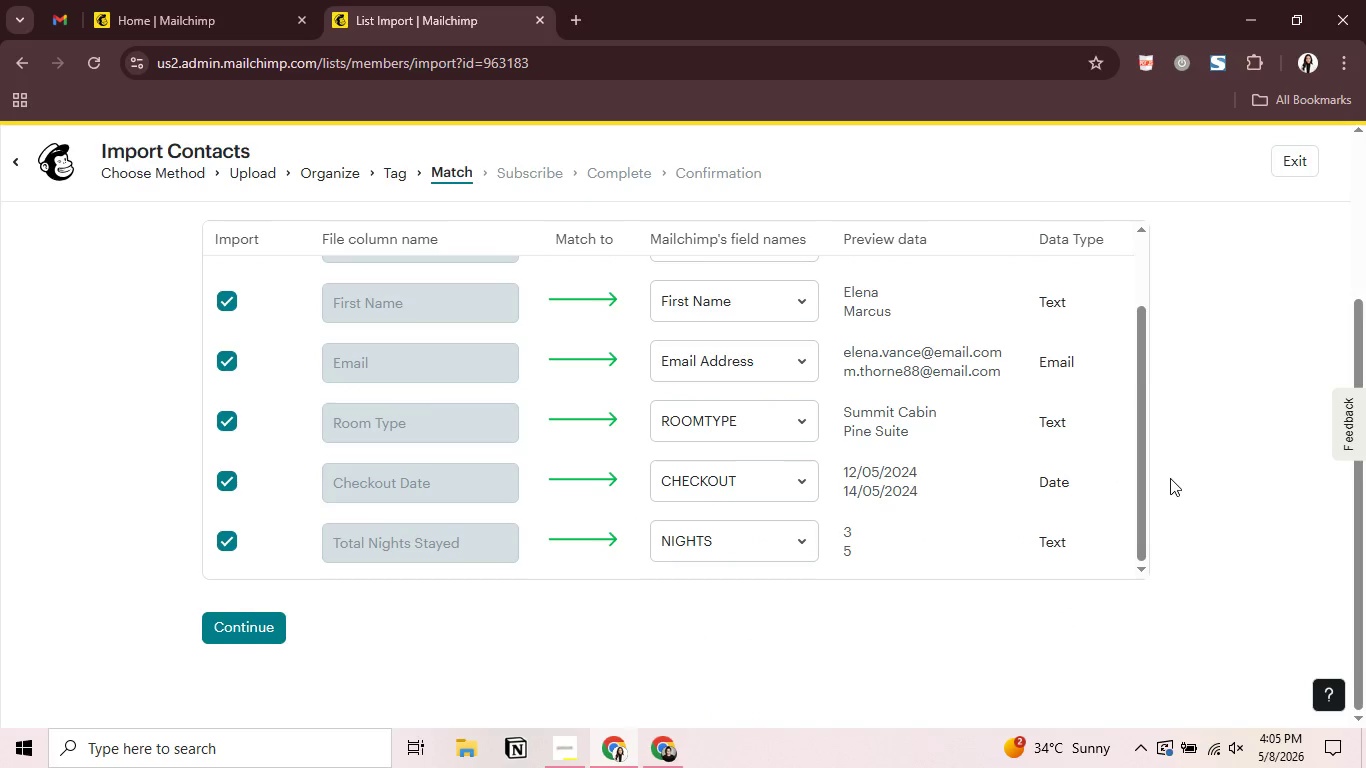 
scroll: coordinate [1170, 477], scroll_direction: down, amount: 3.0
 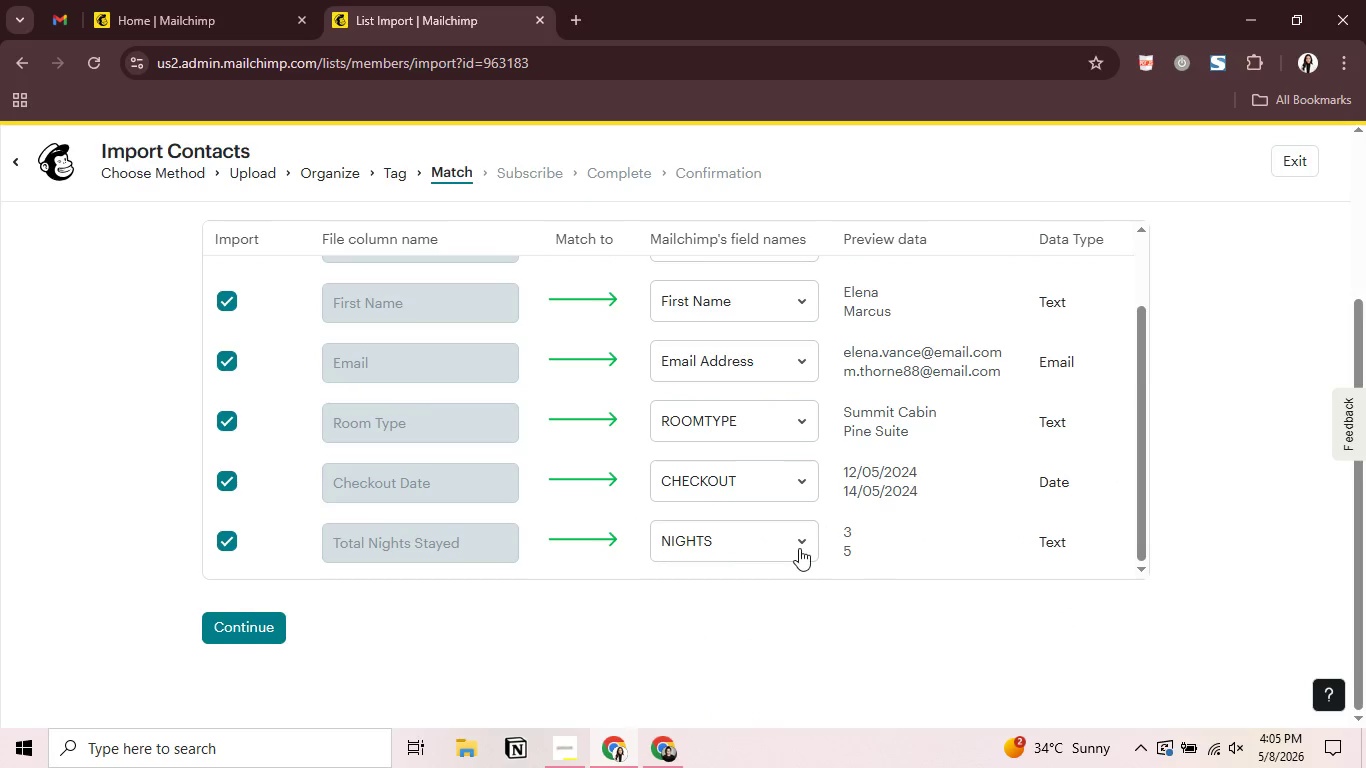 
left_click([799, 548])
 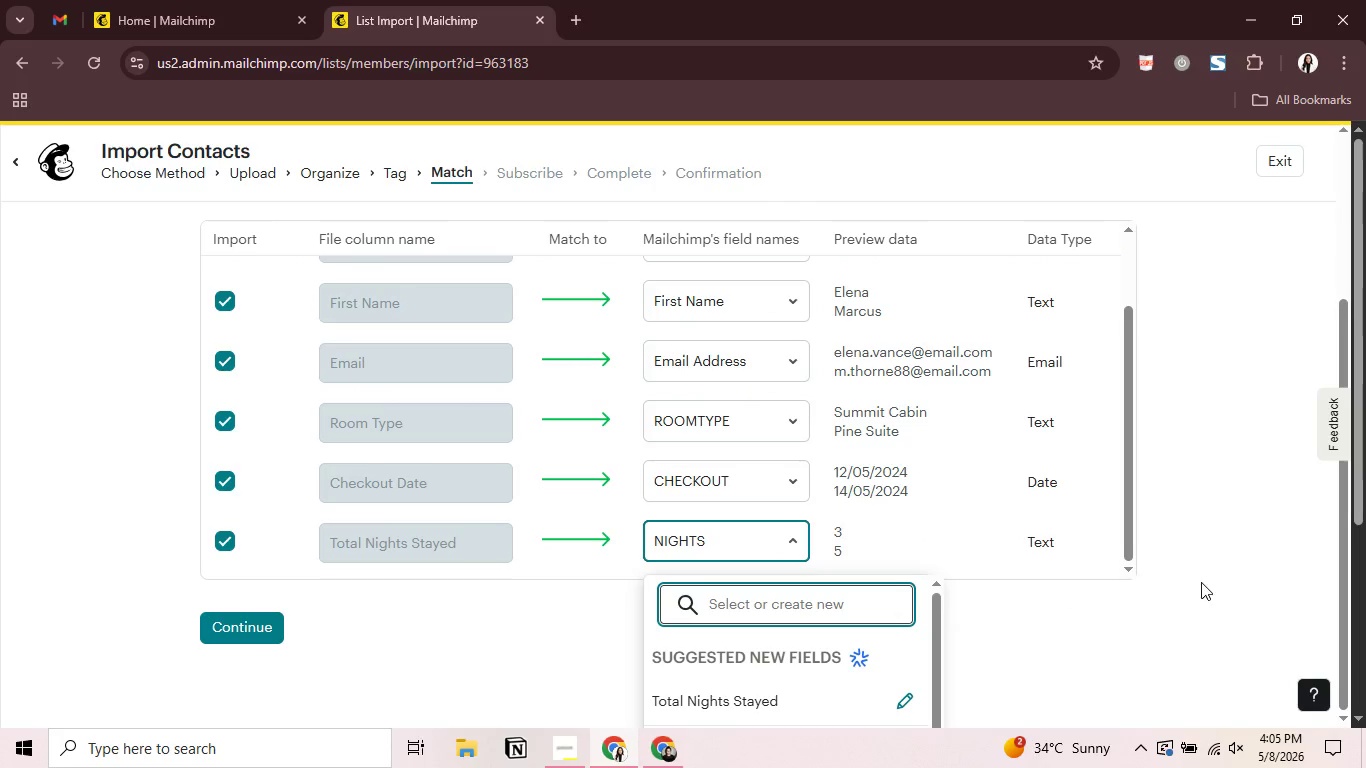 
scroll: coordinate [1201, 582], scroll_direction: down, amount: 5.0
 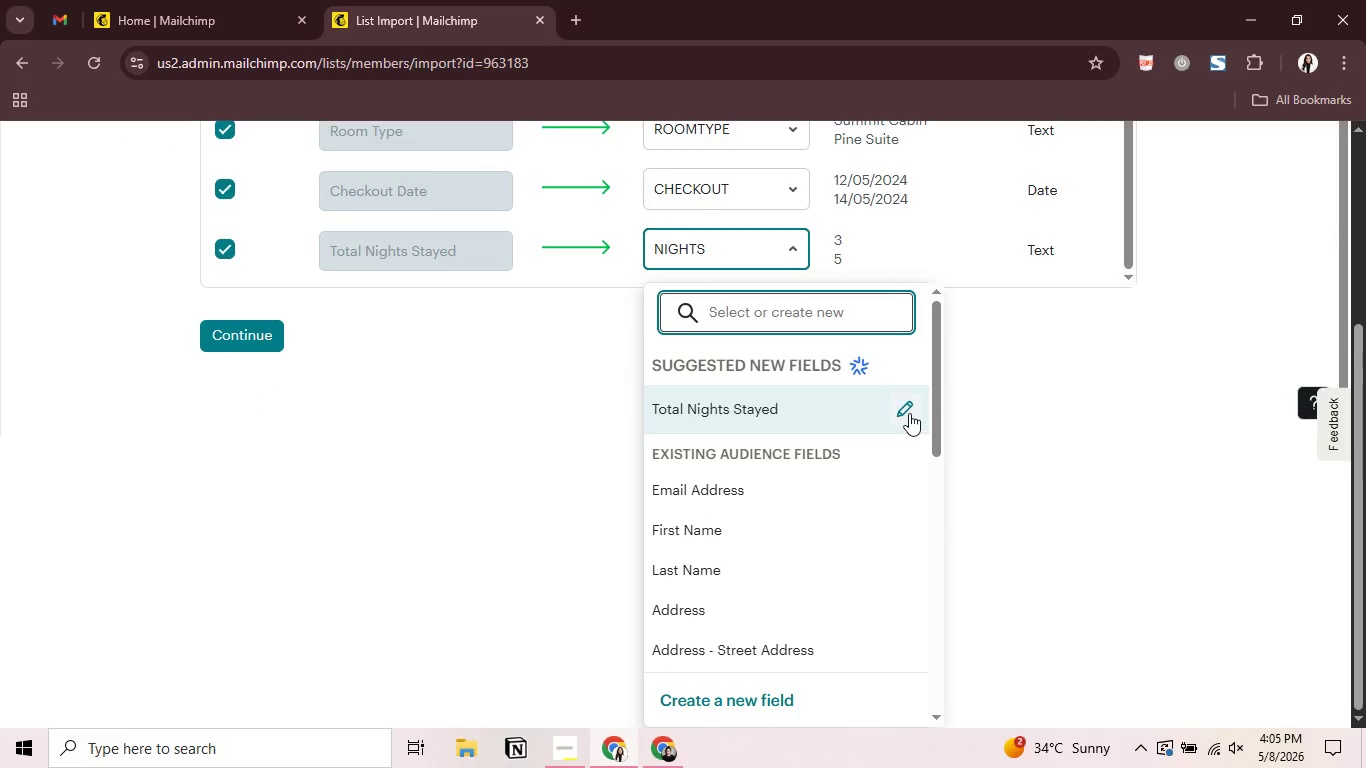 
left_click([909, 413])
 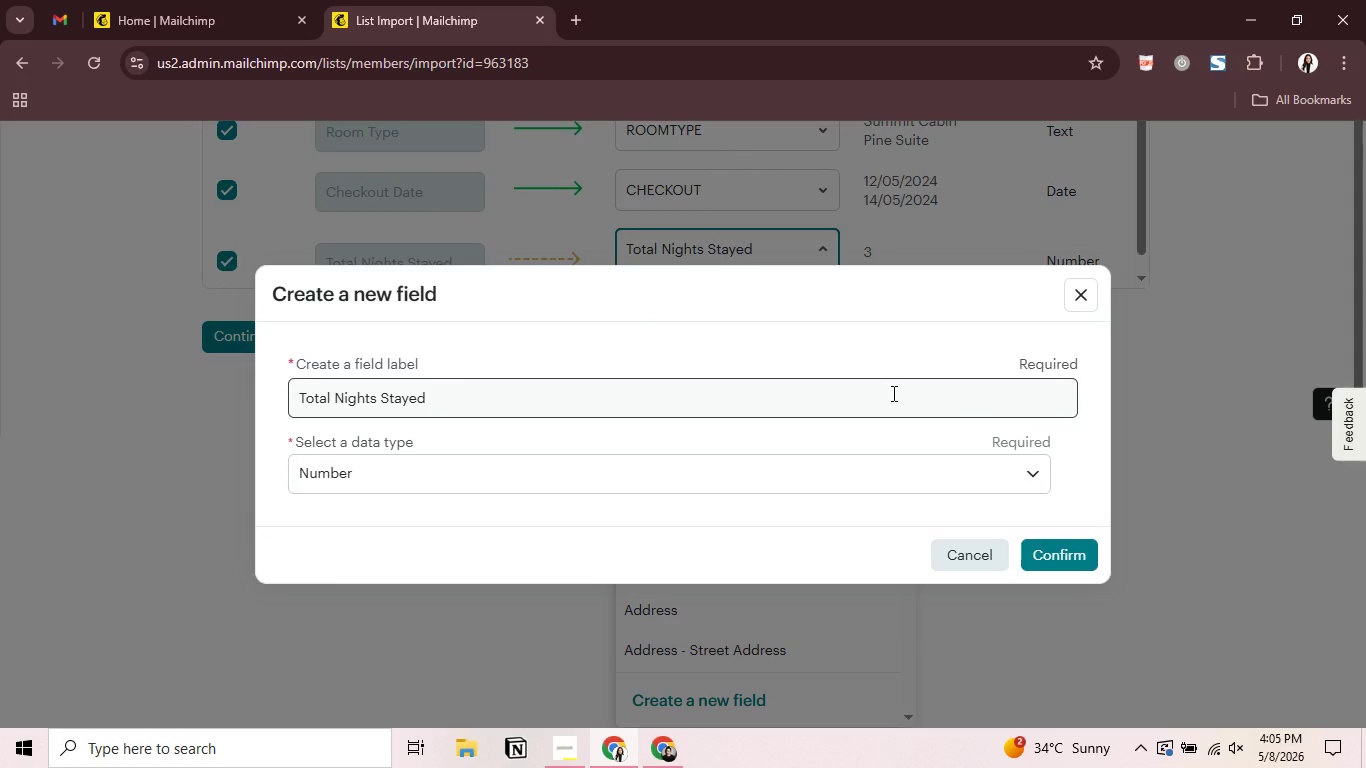 
left_click([890, 393])
 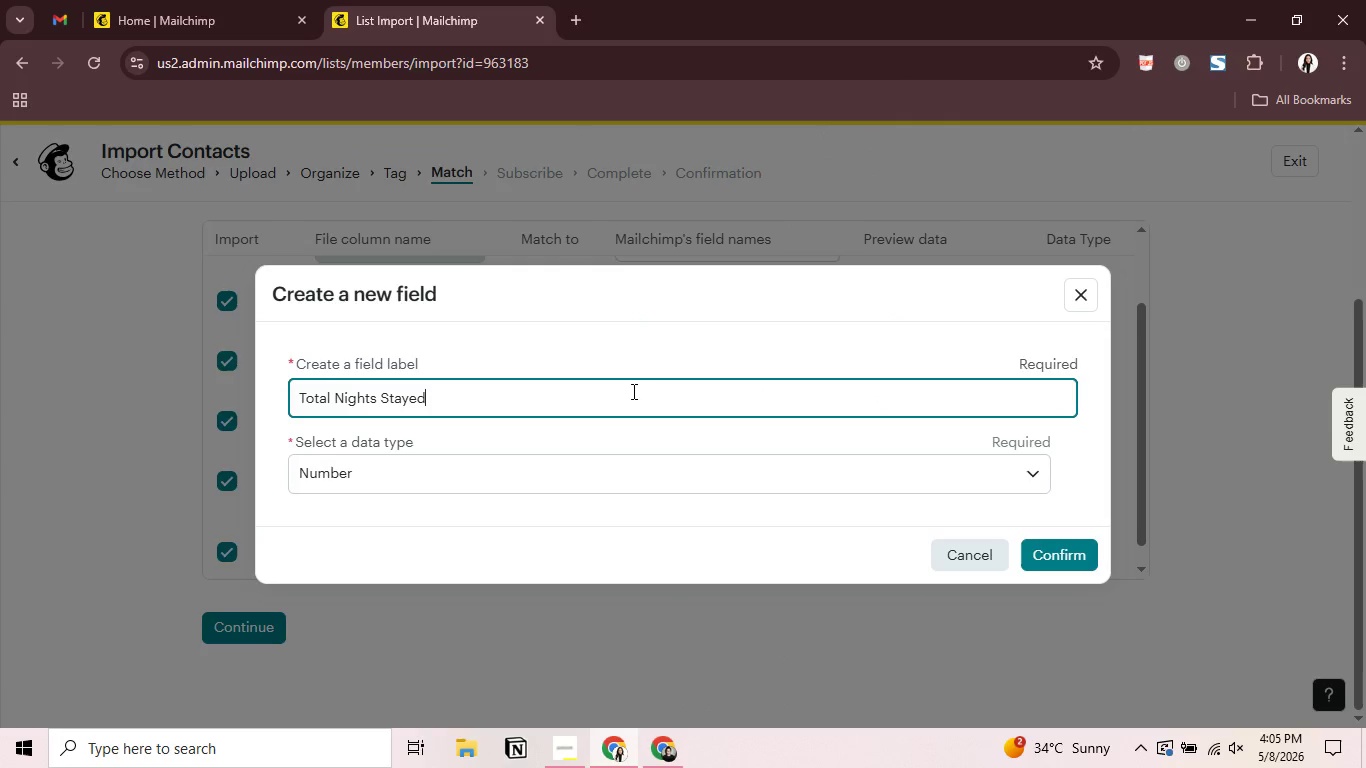 
left_click_drag(start_coordinate=[632, 391], to_coordinate=[46, 348])
 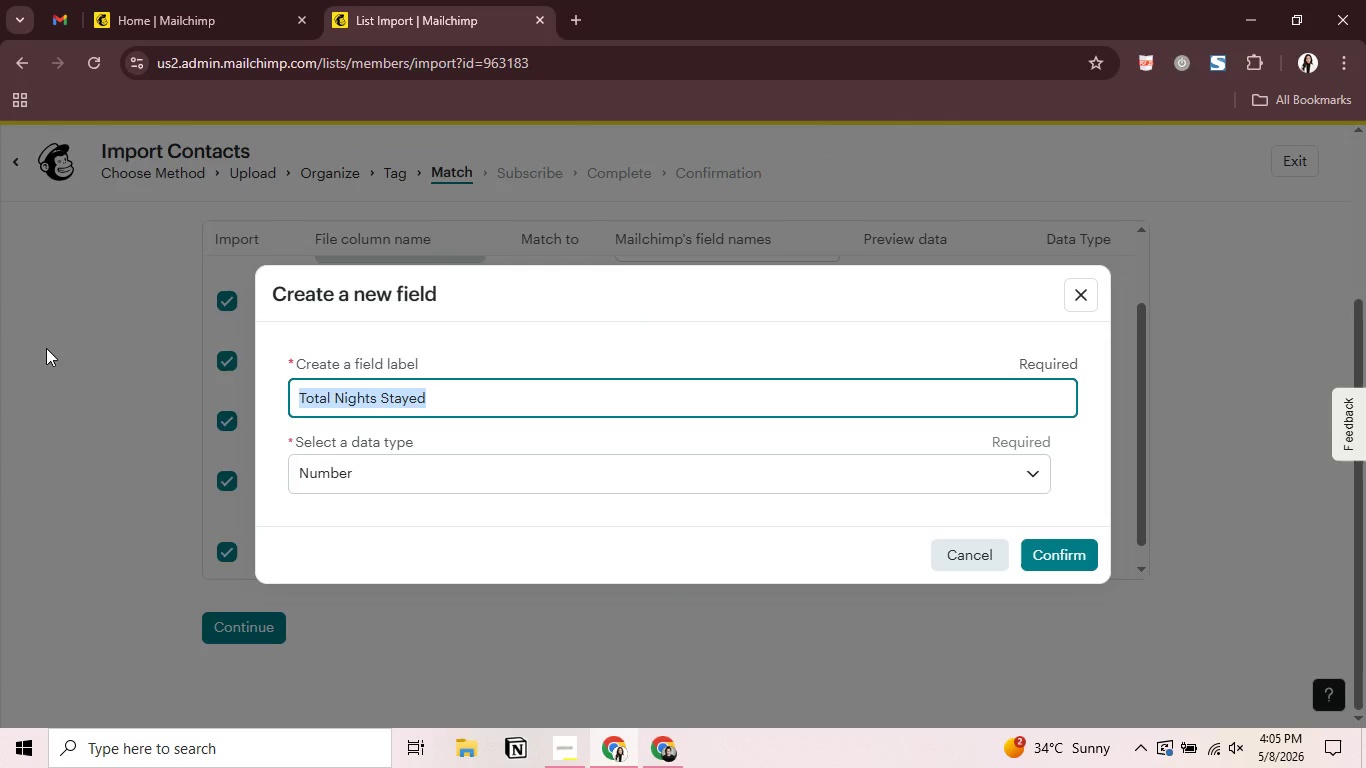 
type(NIGHTD)
key(Backspace)
type(S)
 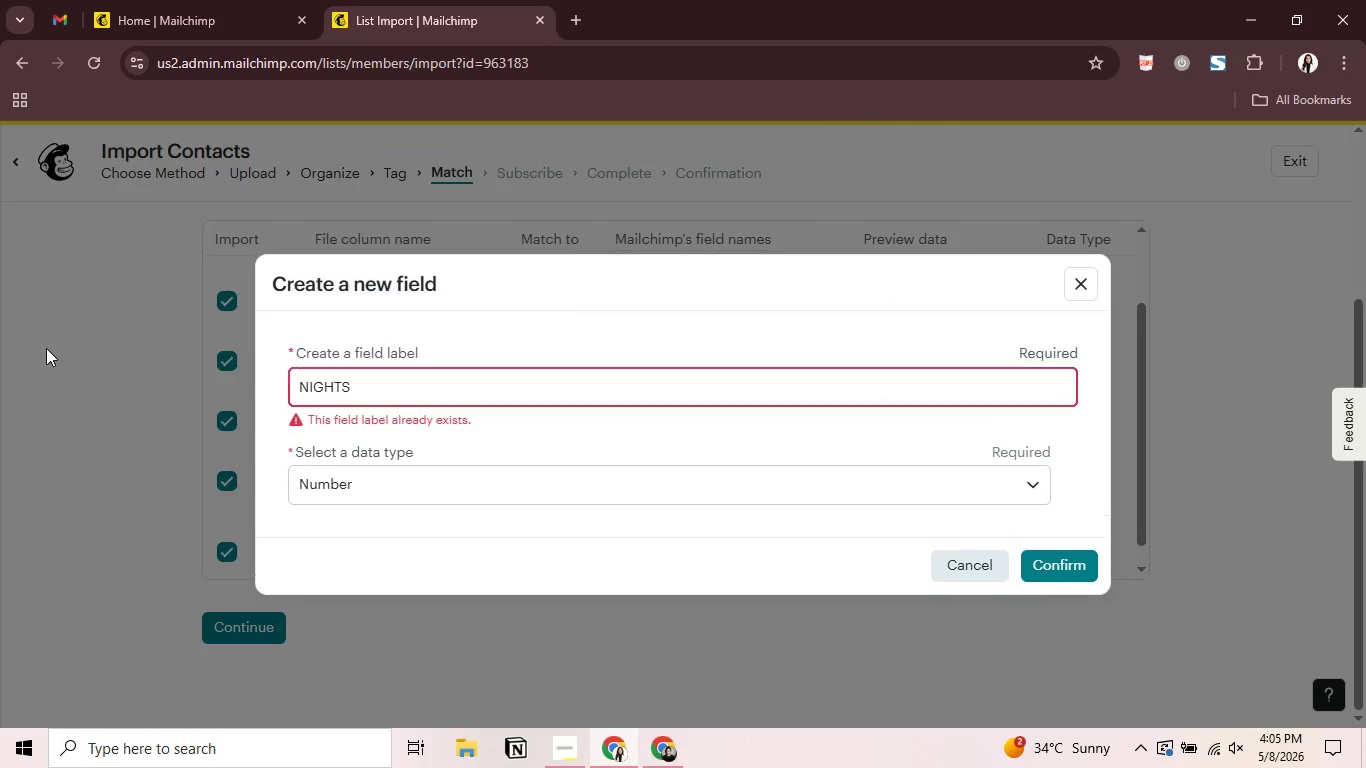 
key(Enter)
 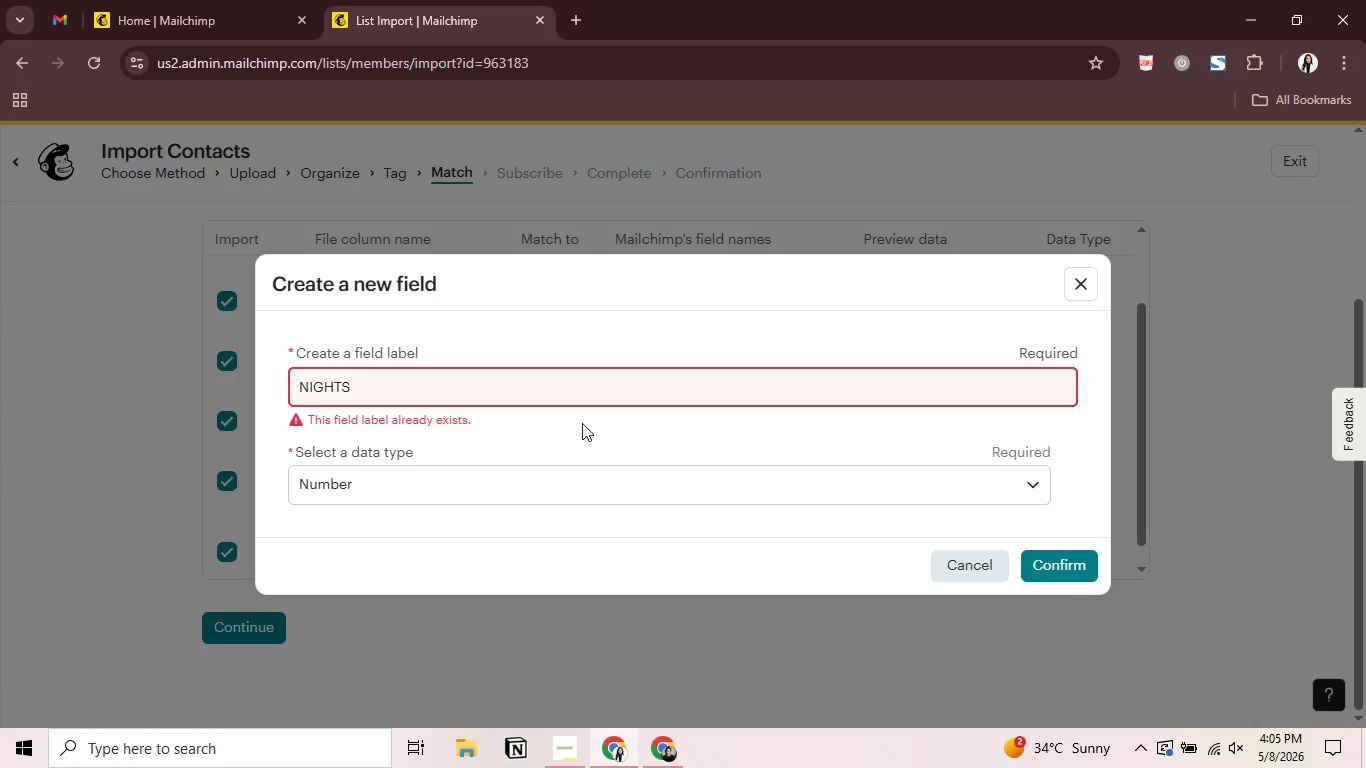 
wait(6.59)
 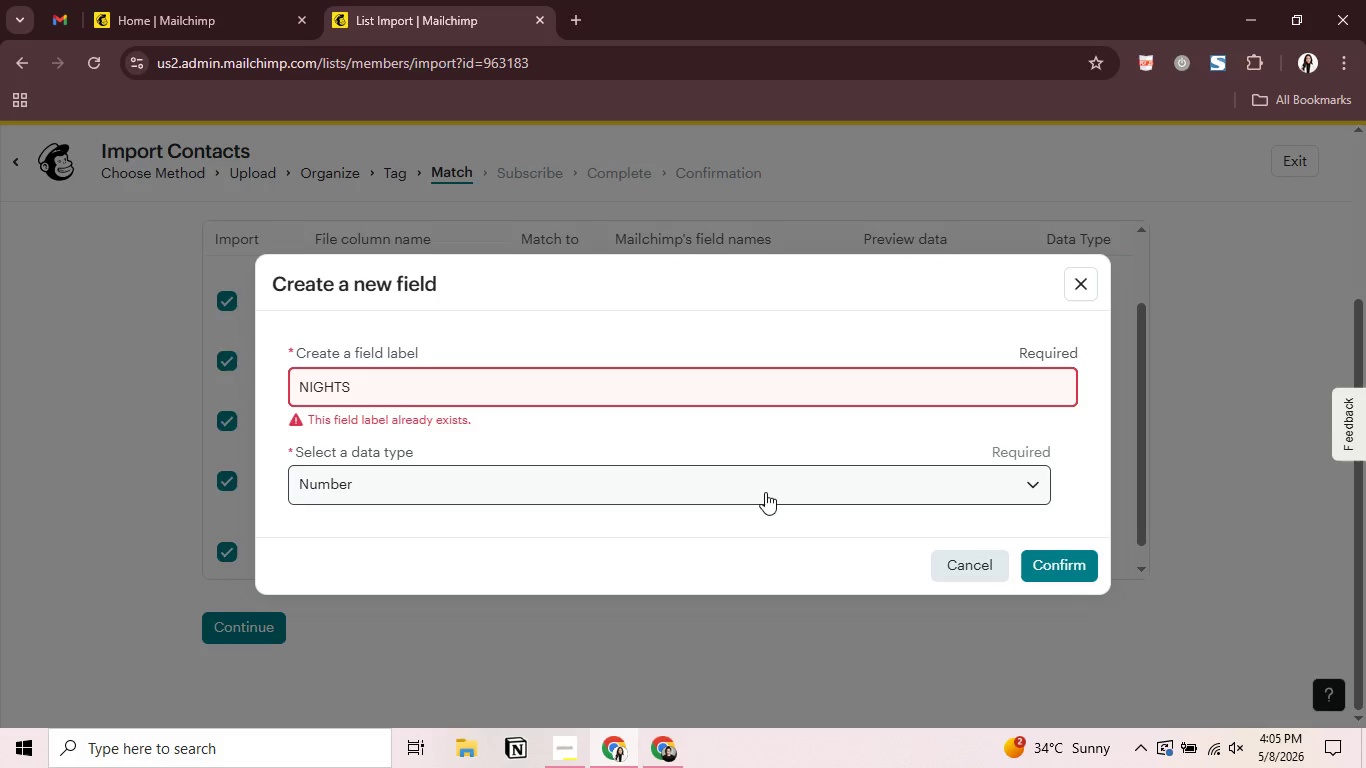 
left_click([977, 564])
 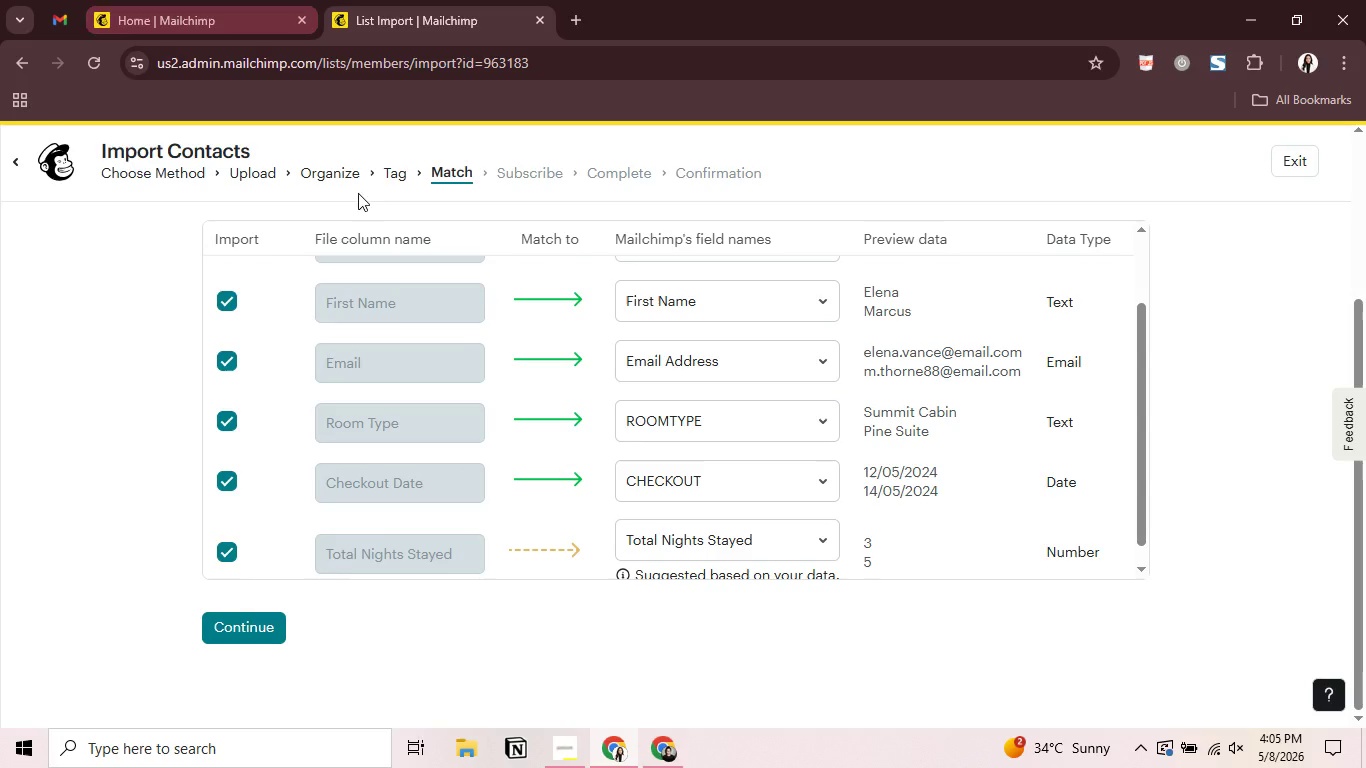 
scroll: coordinate [842, 423], scroll_direction: down, amount: 6.0
 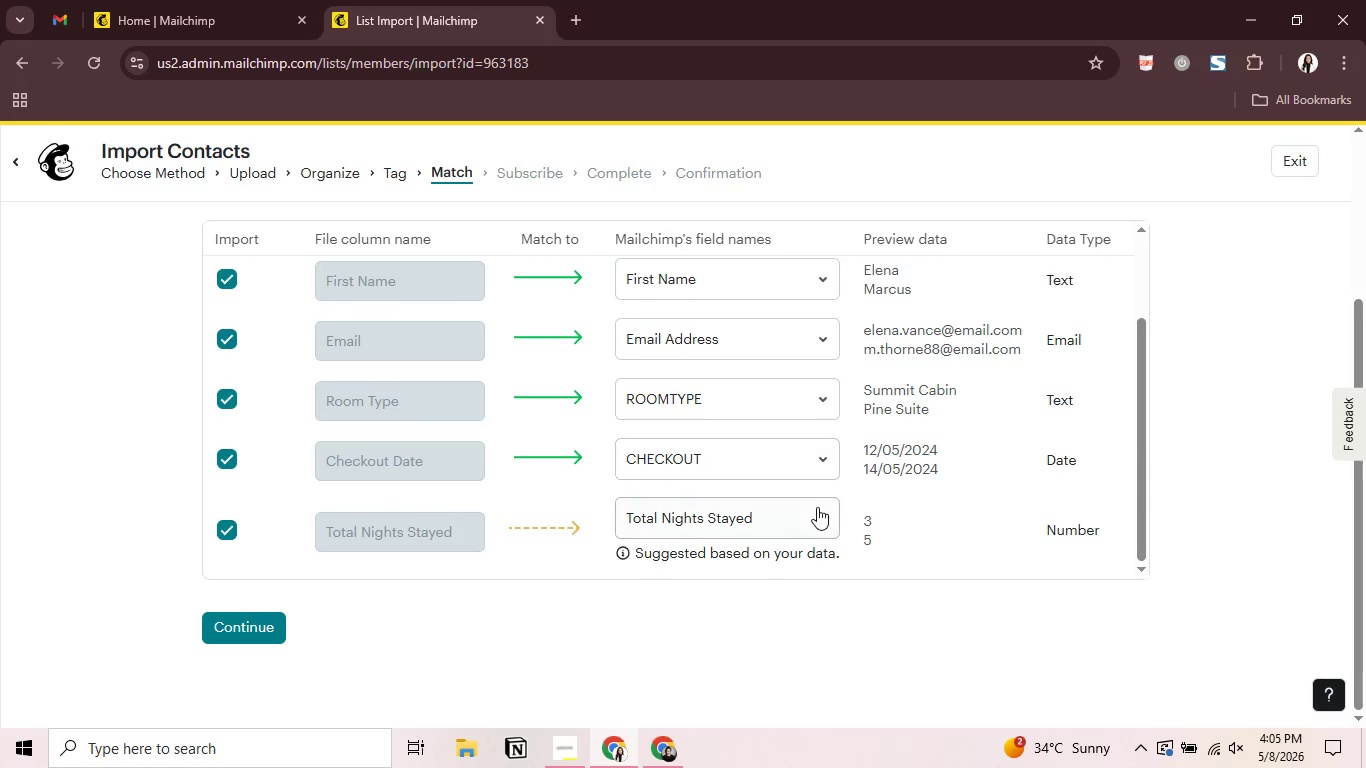 
left_click([817, 507])
 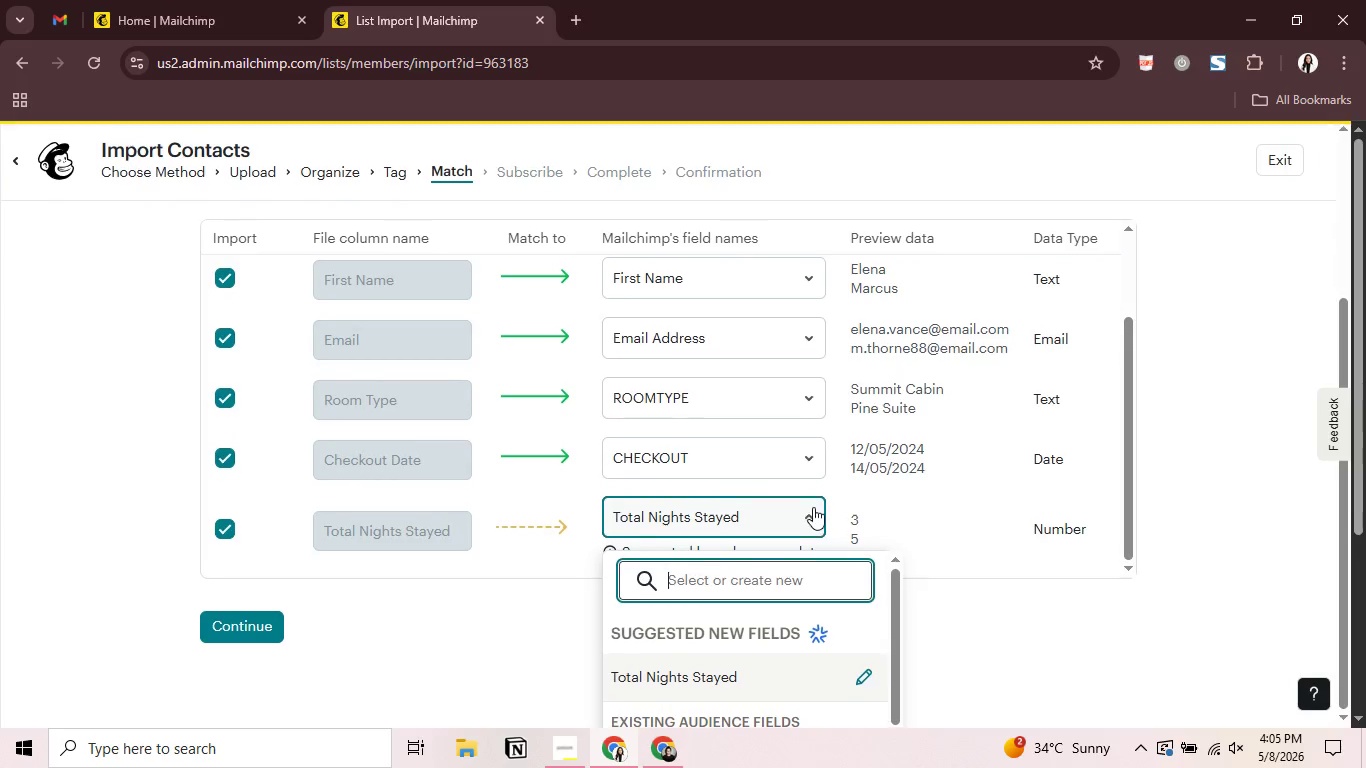 
scroll: coordinate [813, 507], scroll_direction: down, amount: 2.0
 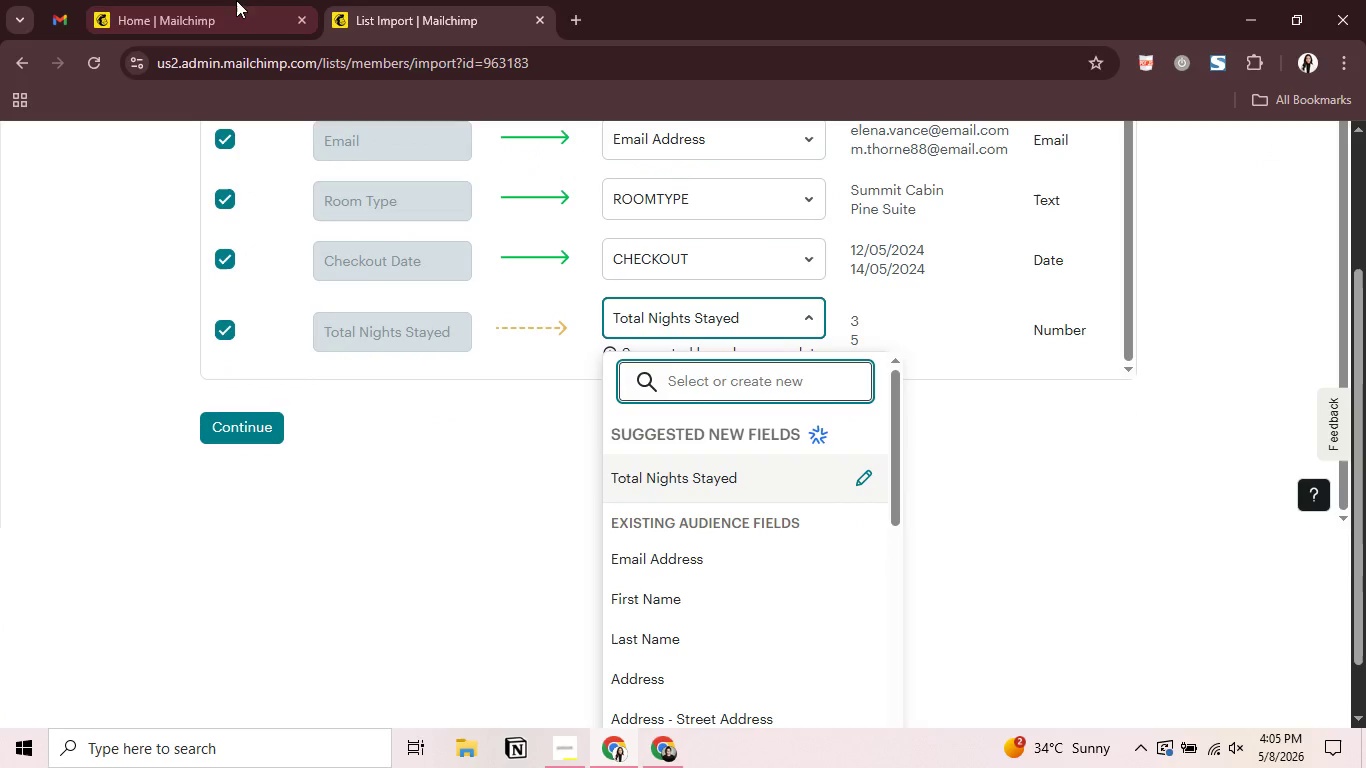 
left_click([221, 0])
 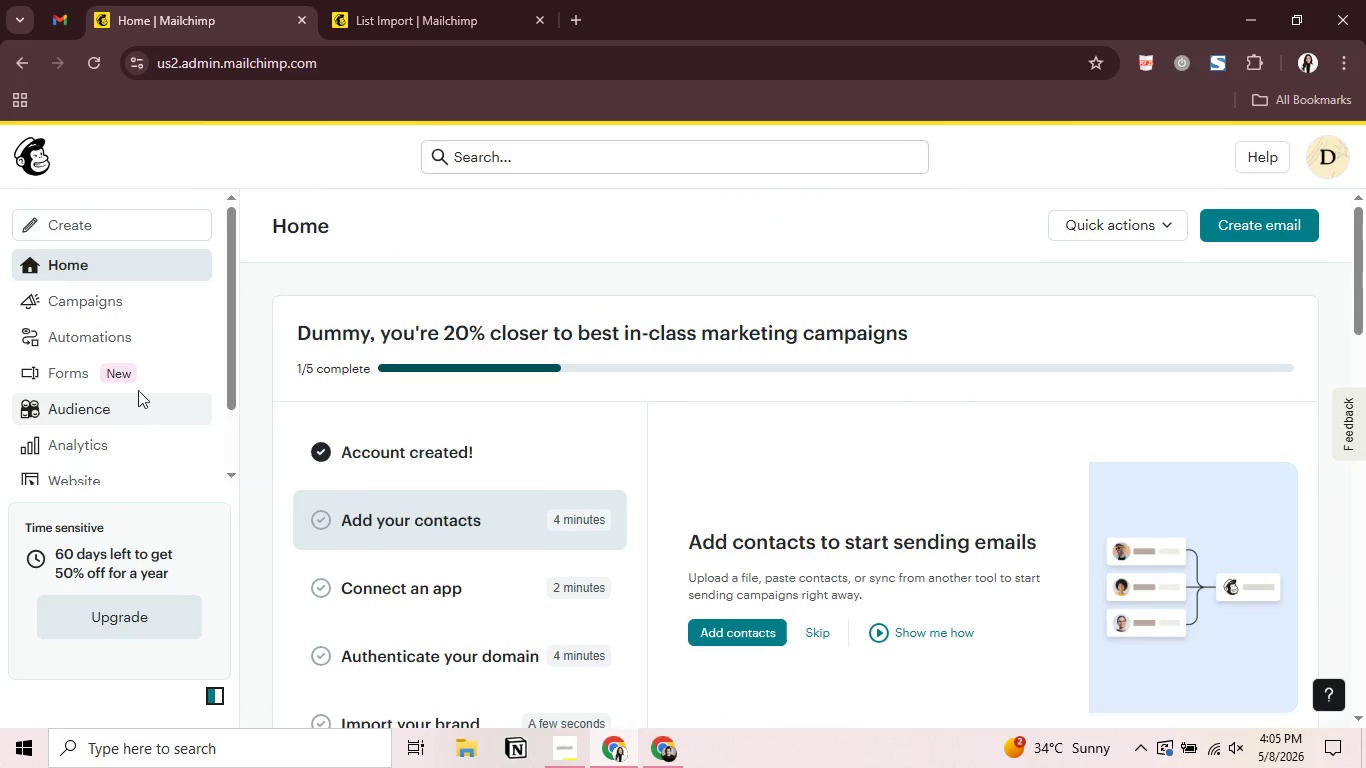 
scroll: coordinate [139, 377], scroll_direction: down, amount: 3.0
 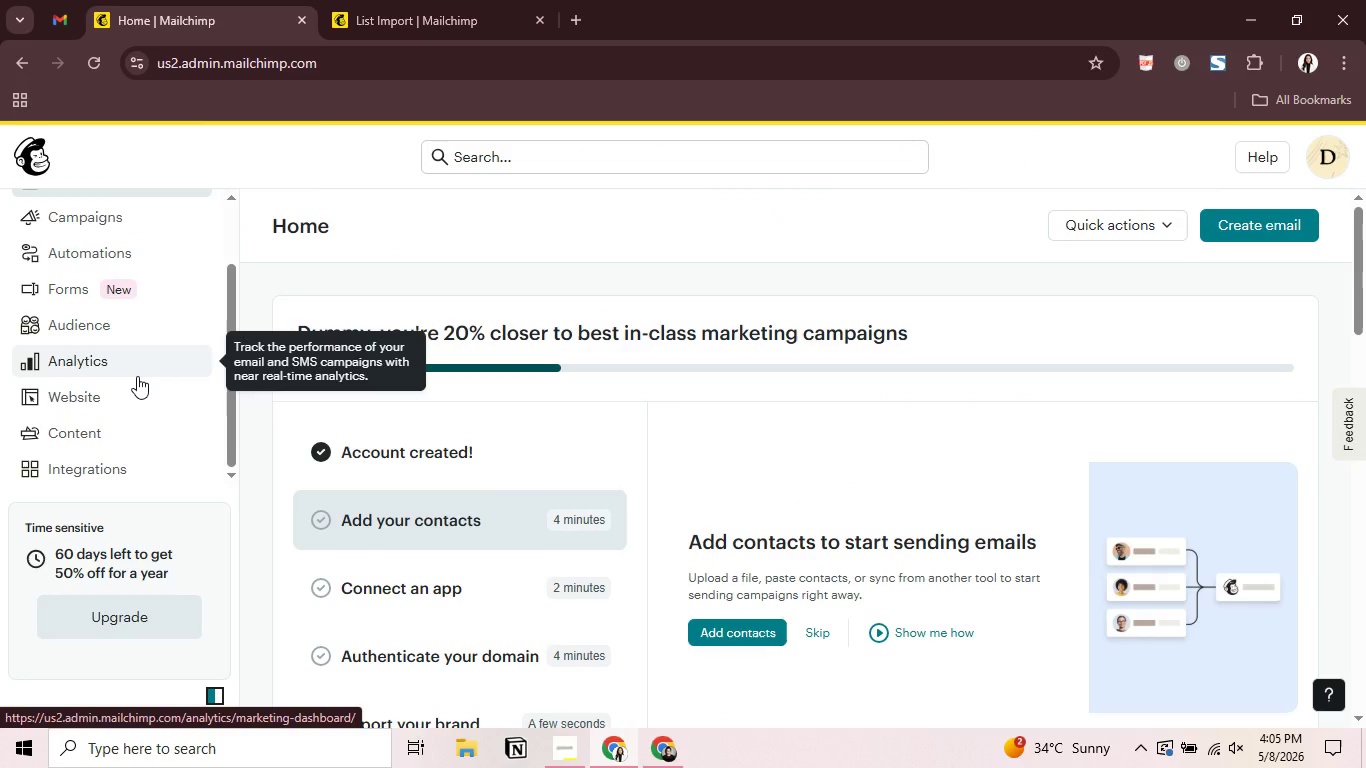 
scroll: coordinate [137, 376], scroll_direction: up, amount: 1.0
 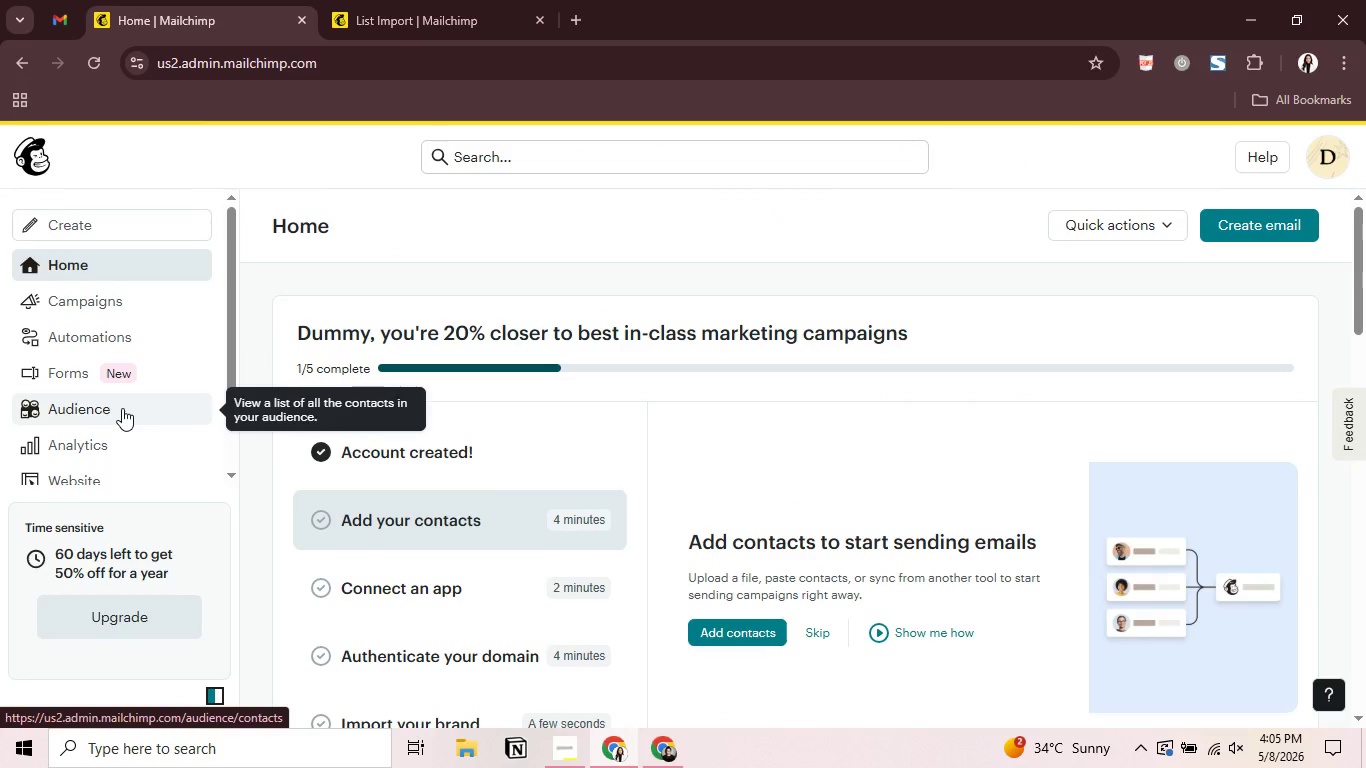 
left_click([122, 408])
 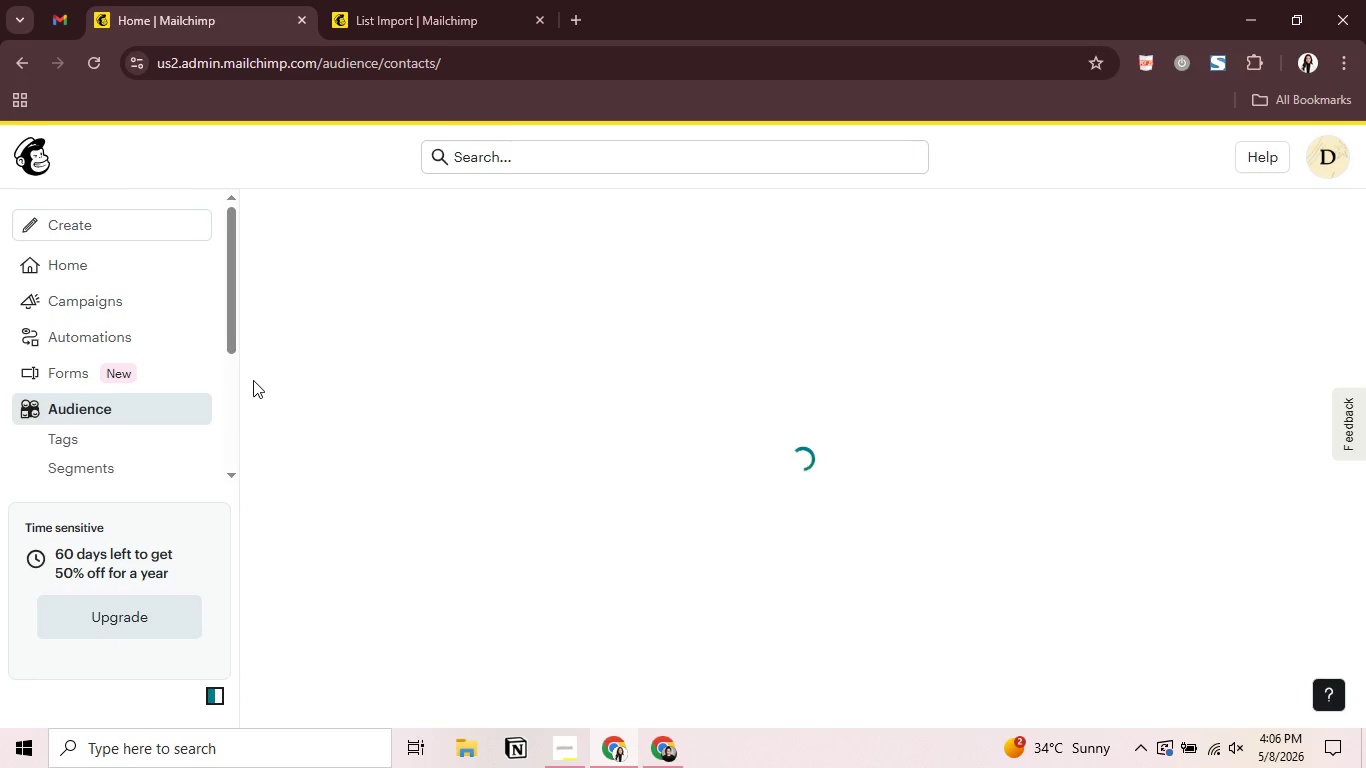 
wait(10.86)
 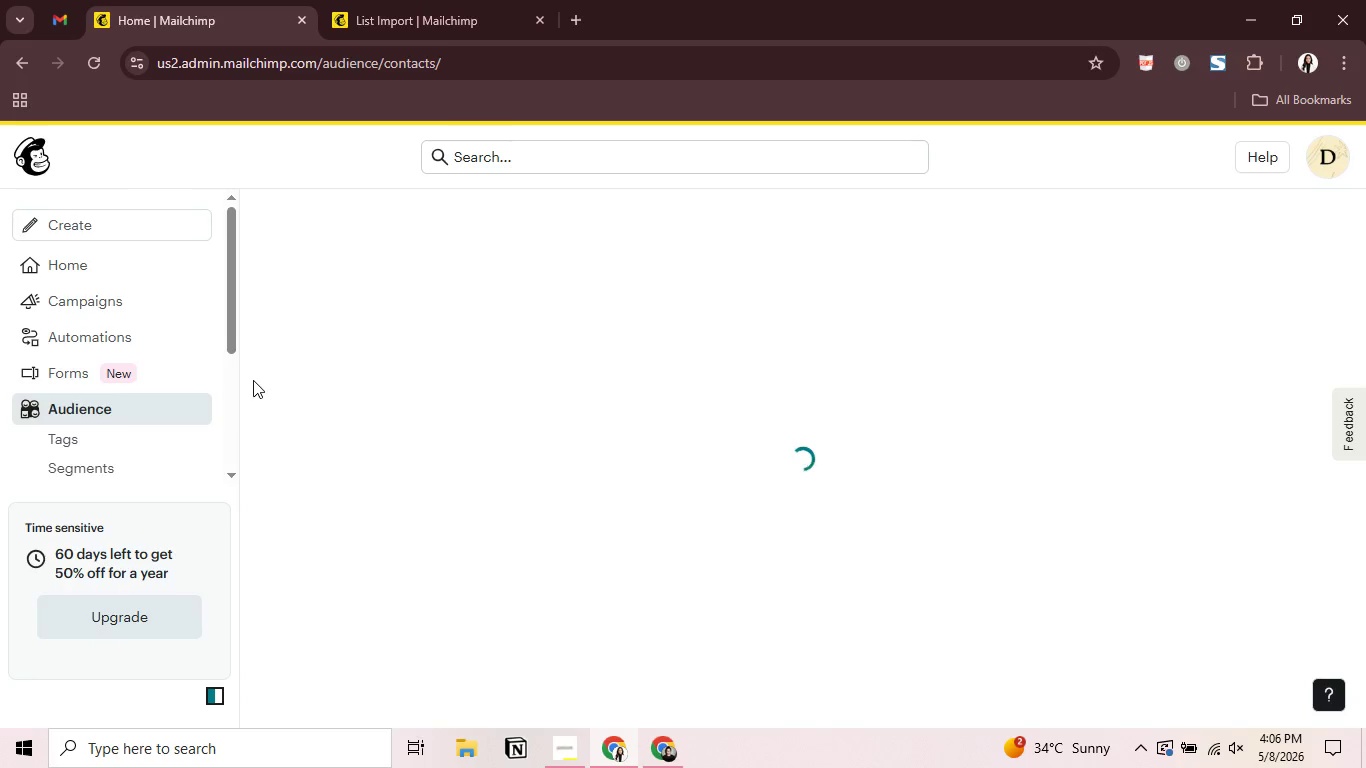 
left_click([980, 233])
 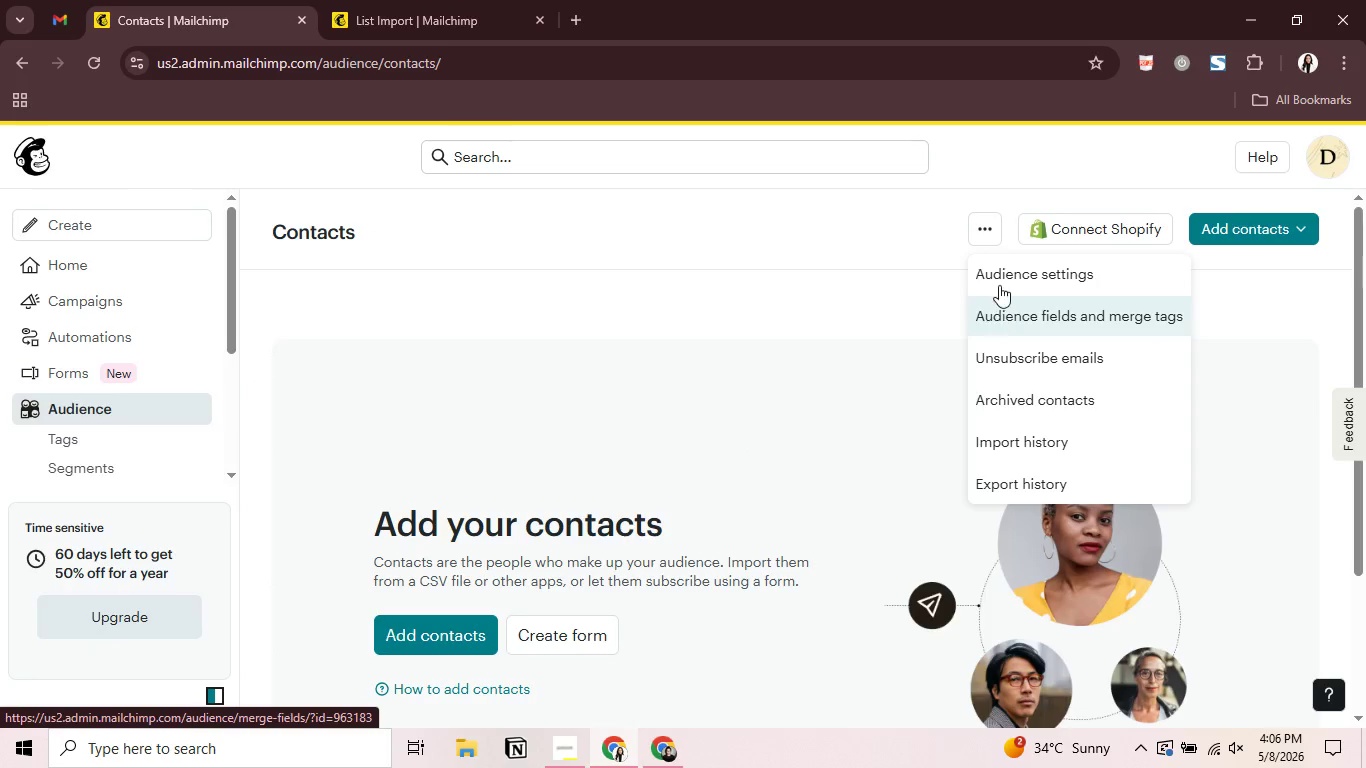 
left_click([999, 282])
 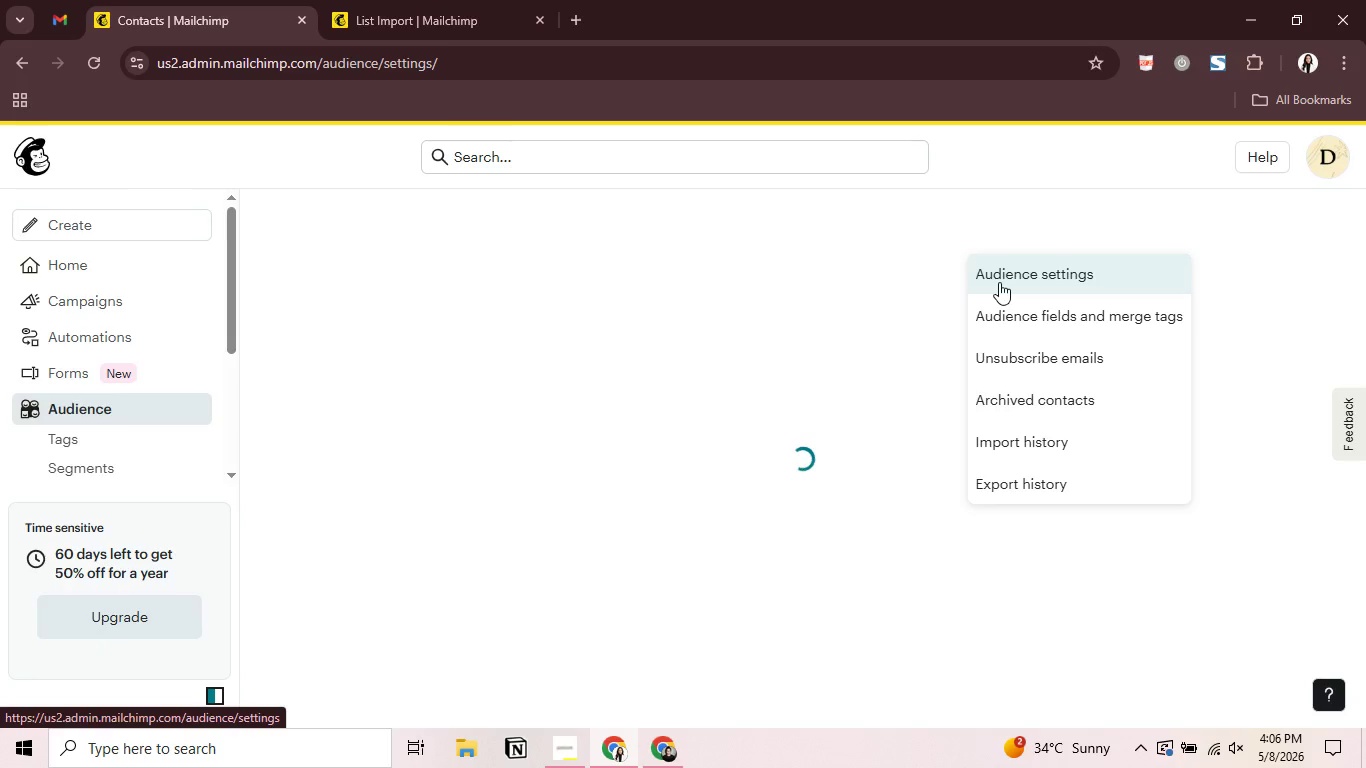 
wait(7.16)
 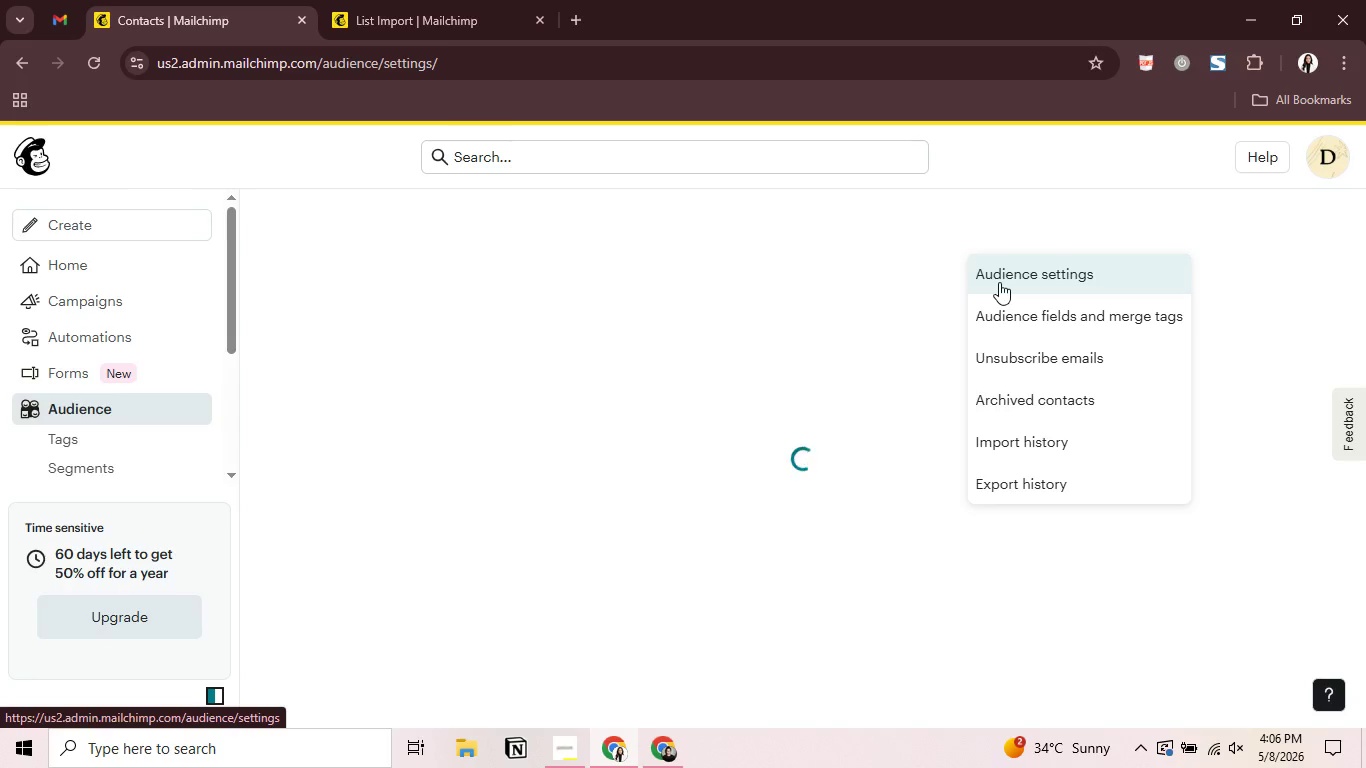 
scroll: coordinate [1110, 407], scroll_direction: down, amount: 1.0
 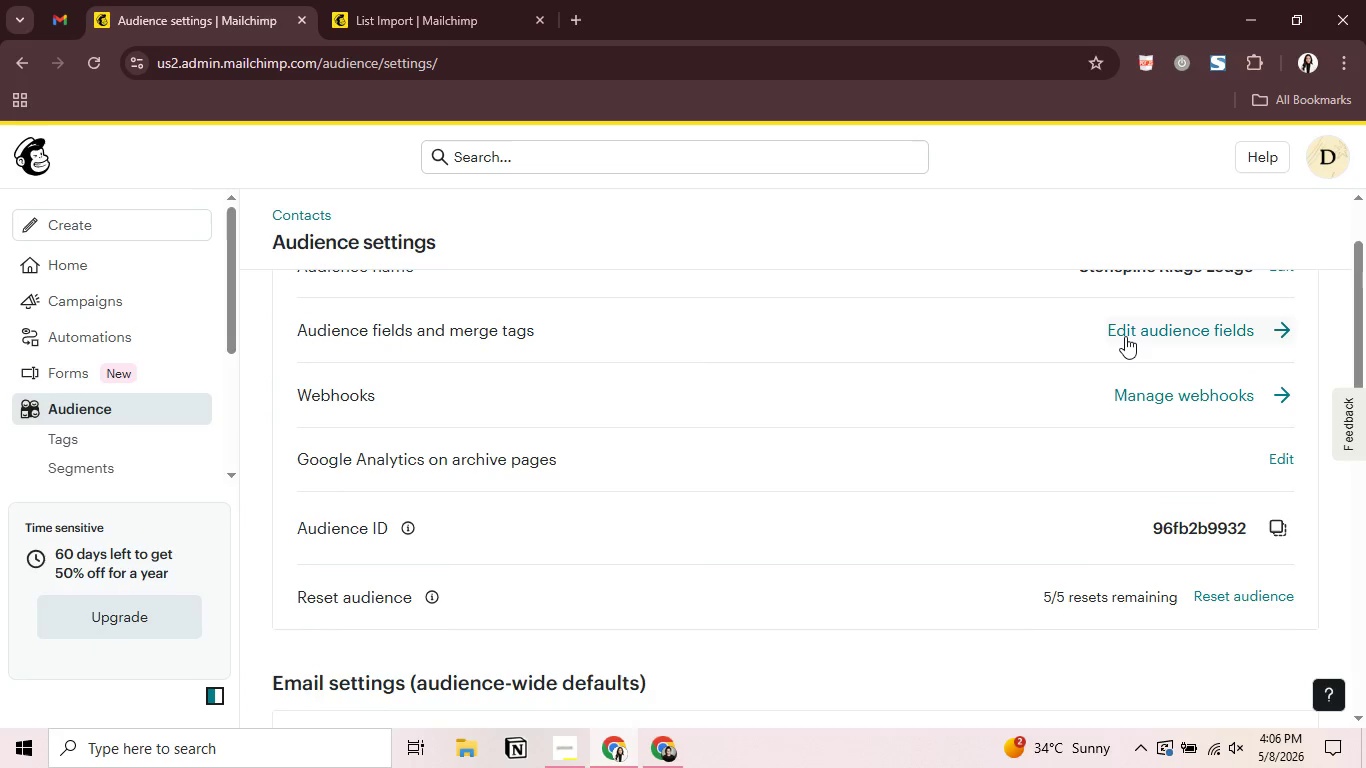 
double_click([1125, 336])
 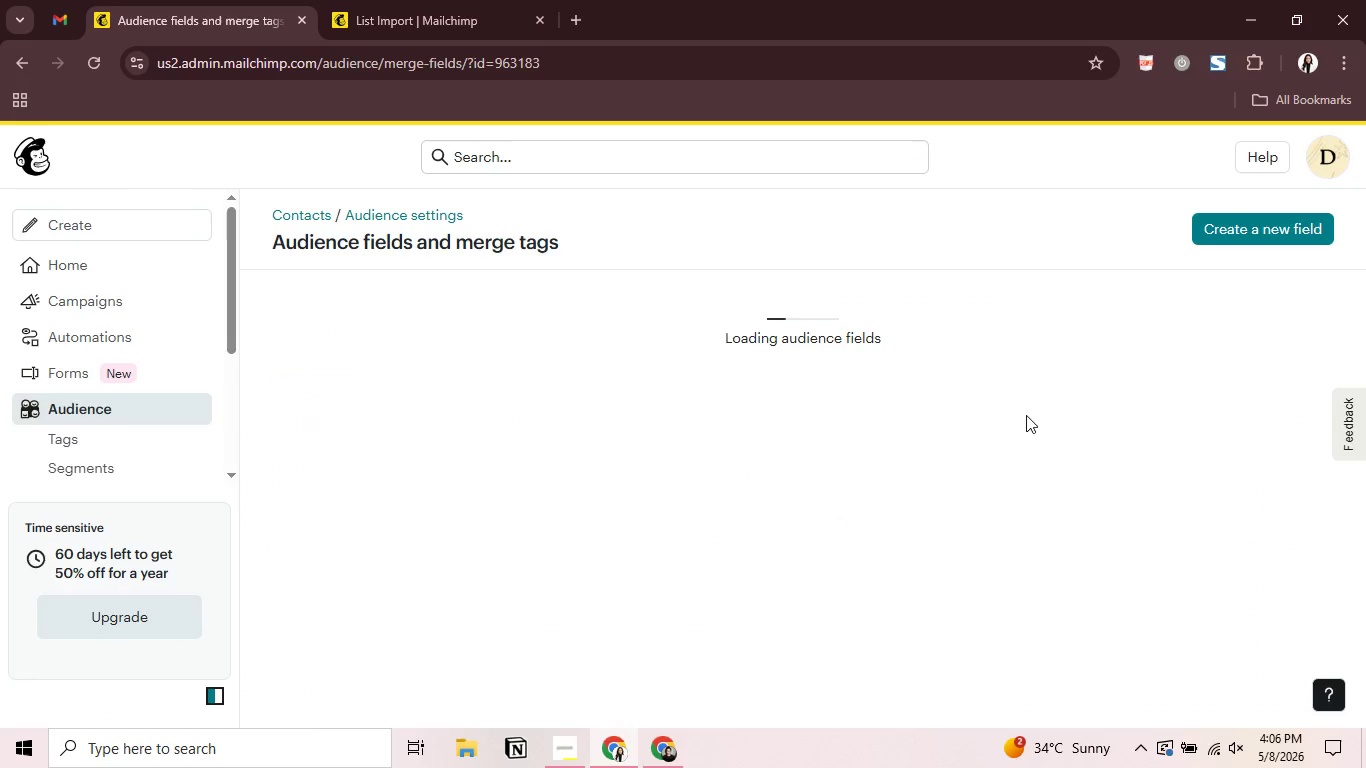 
scroll: coordinate [780, 437], scroll_direction: down, amount: 6.0
 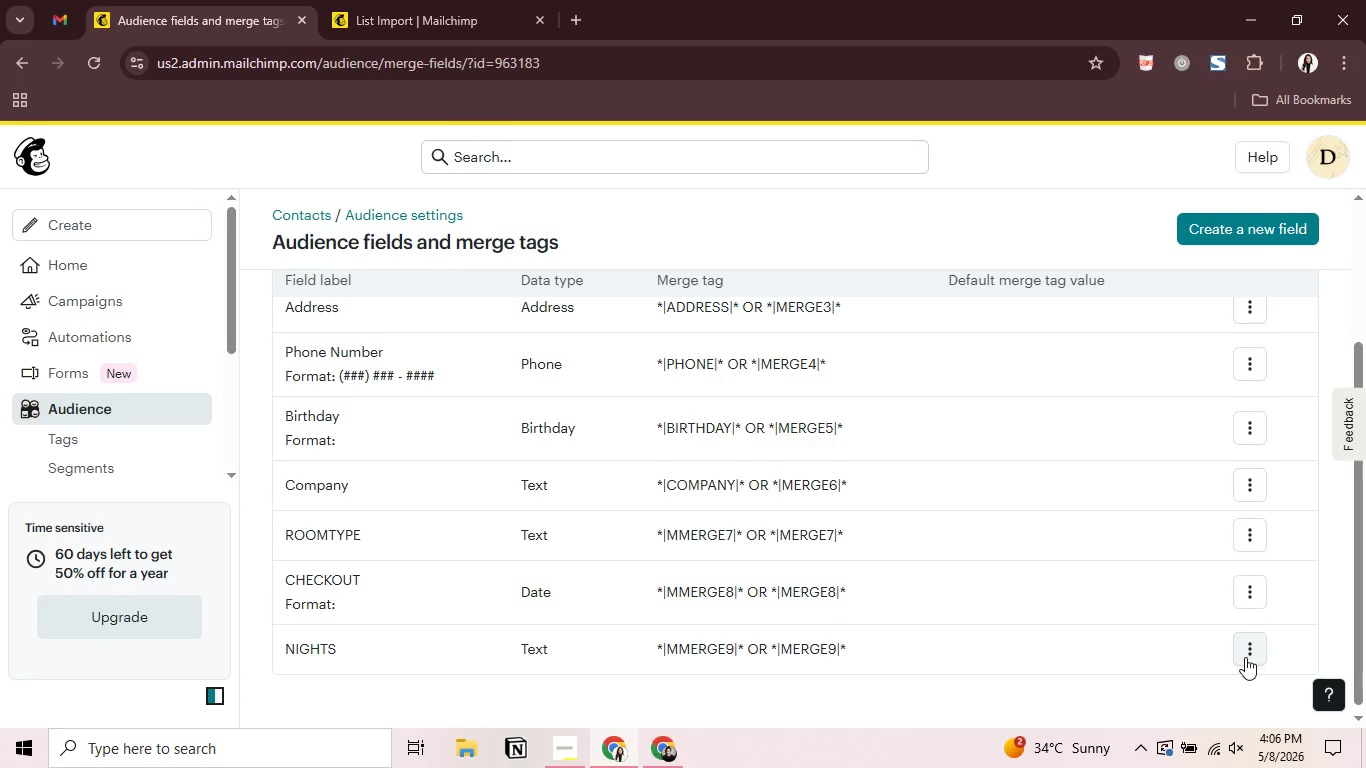 
left_click([1245, 654])
 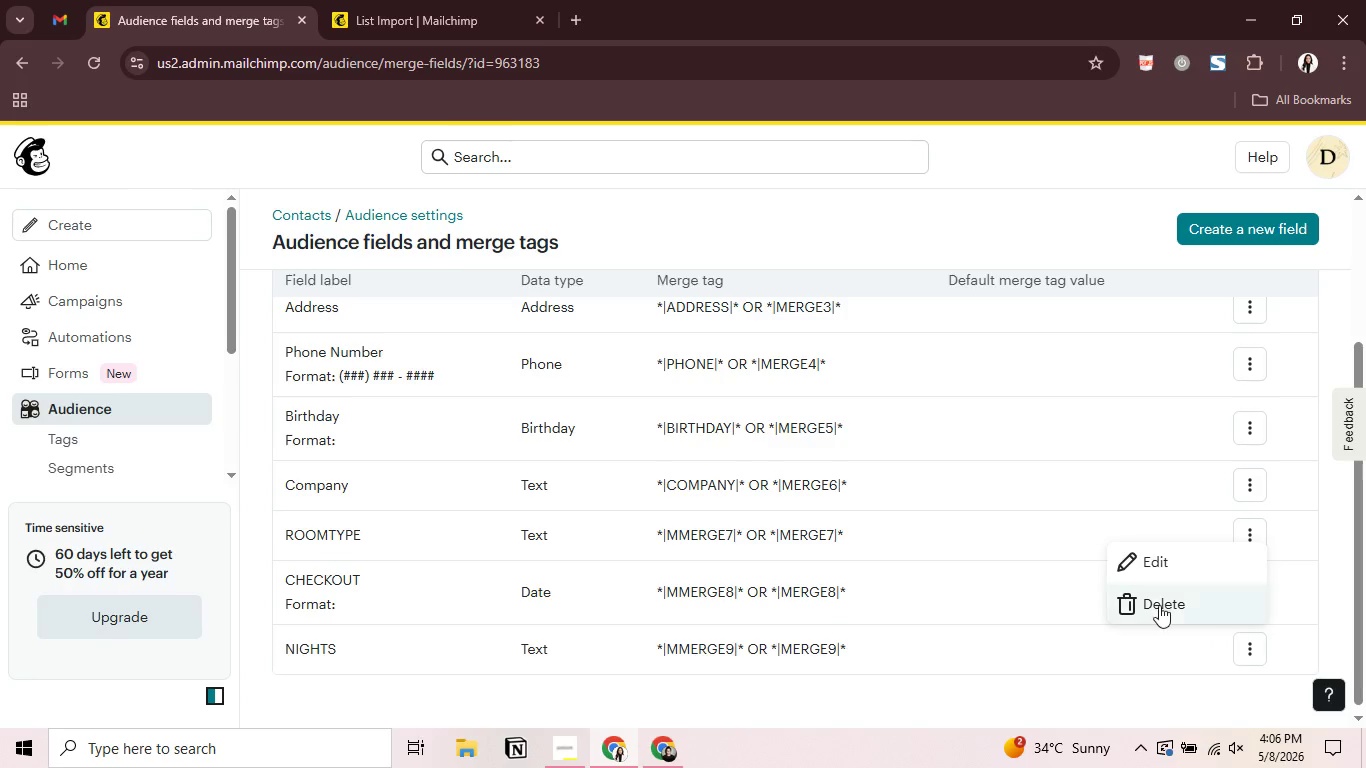 
left_click([1159, 603])
 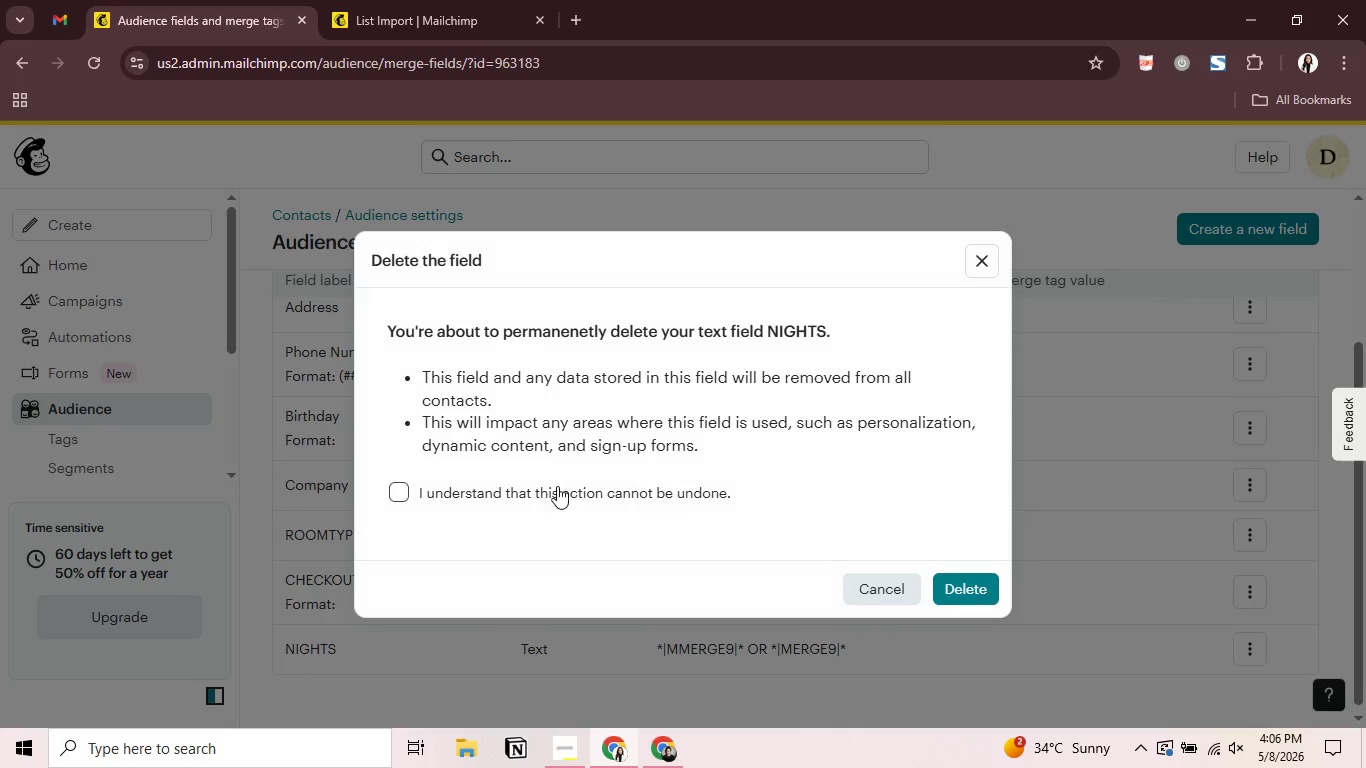 
left_click([557, 486])
 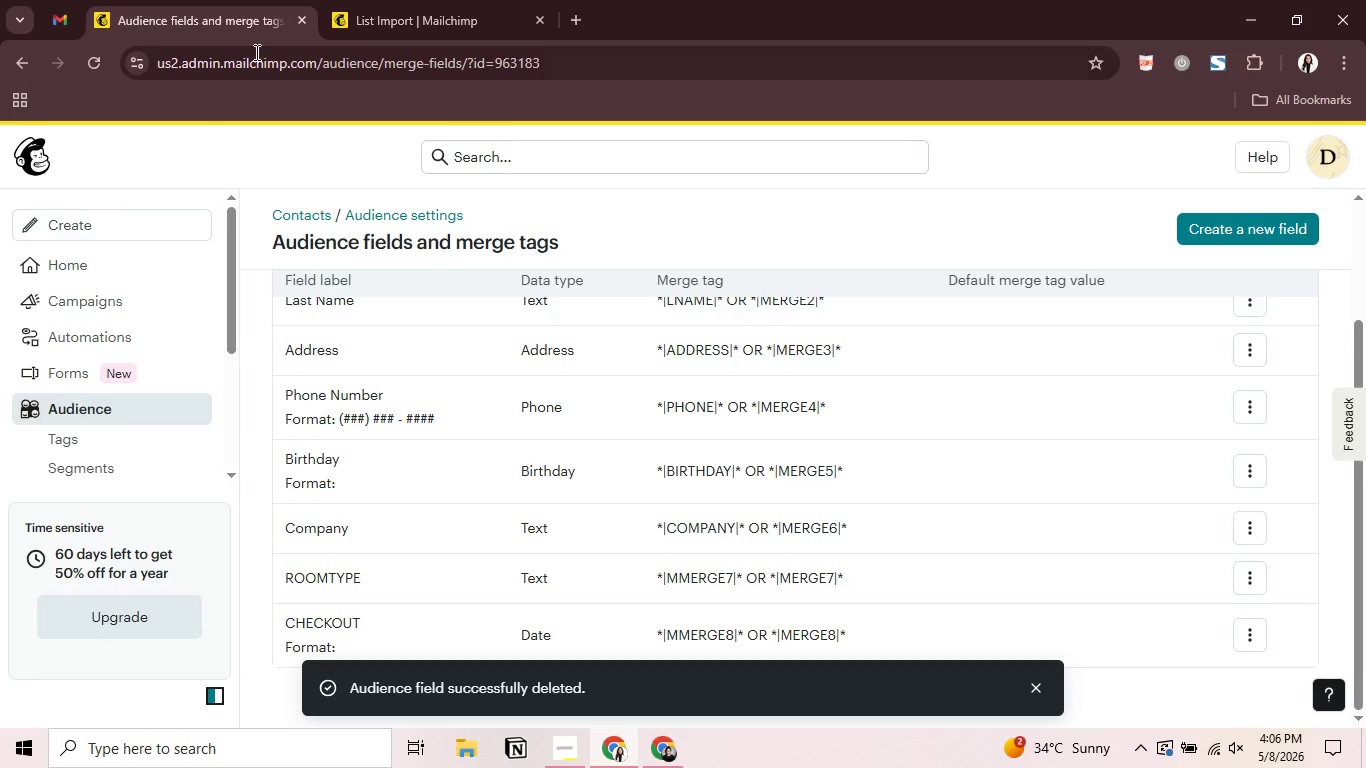 
left_click([42, 152])
 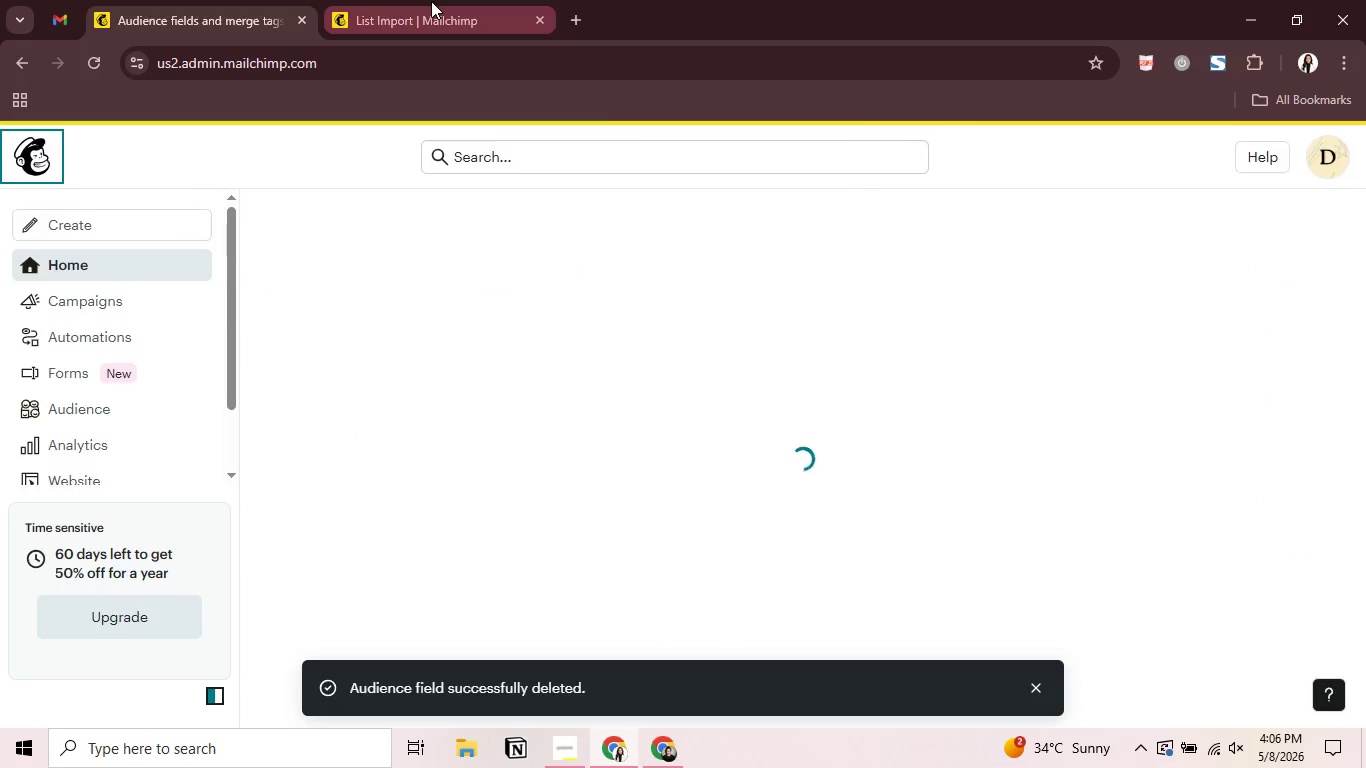 
left_click([431, 1])
 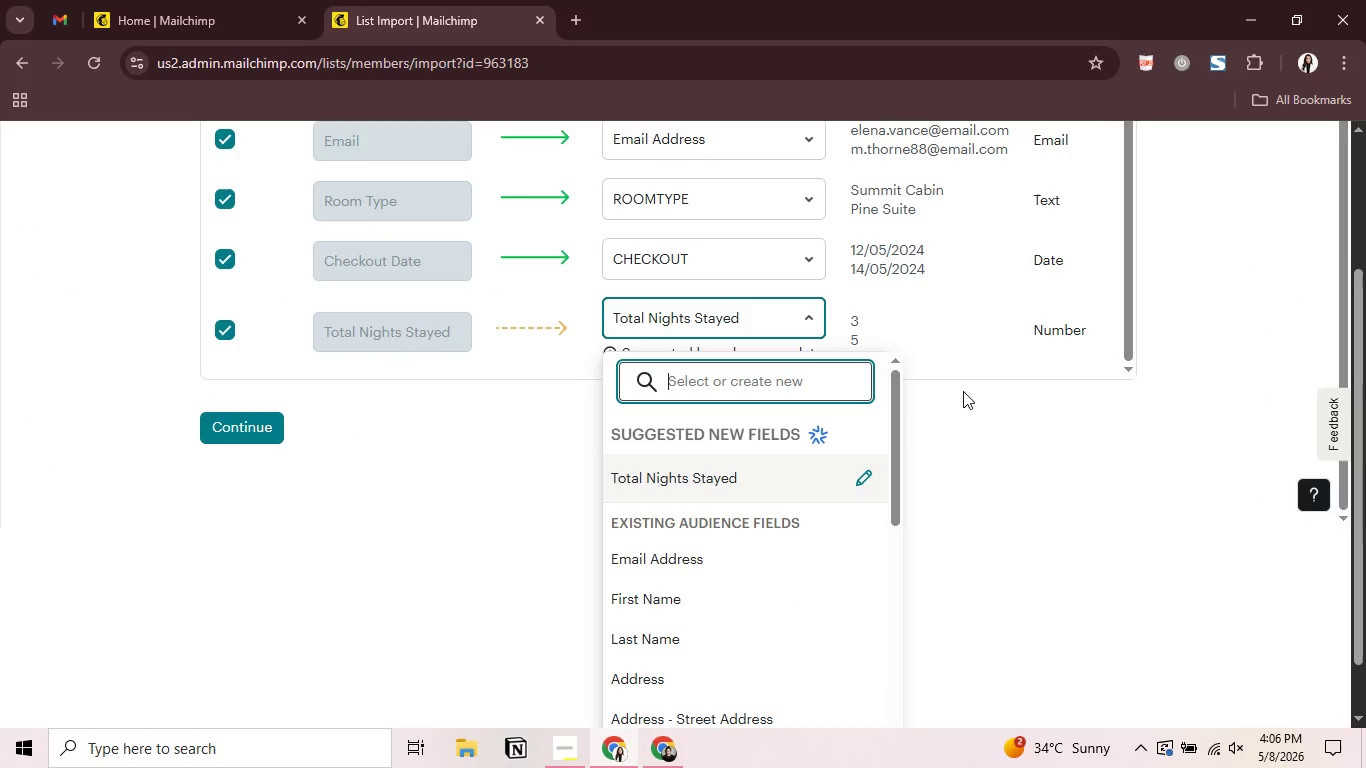 
left_click([1000, 458])
 